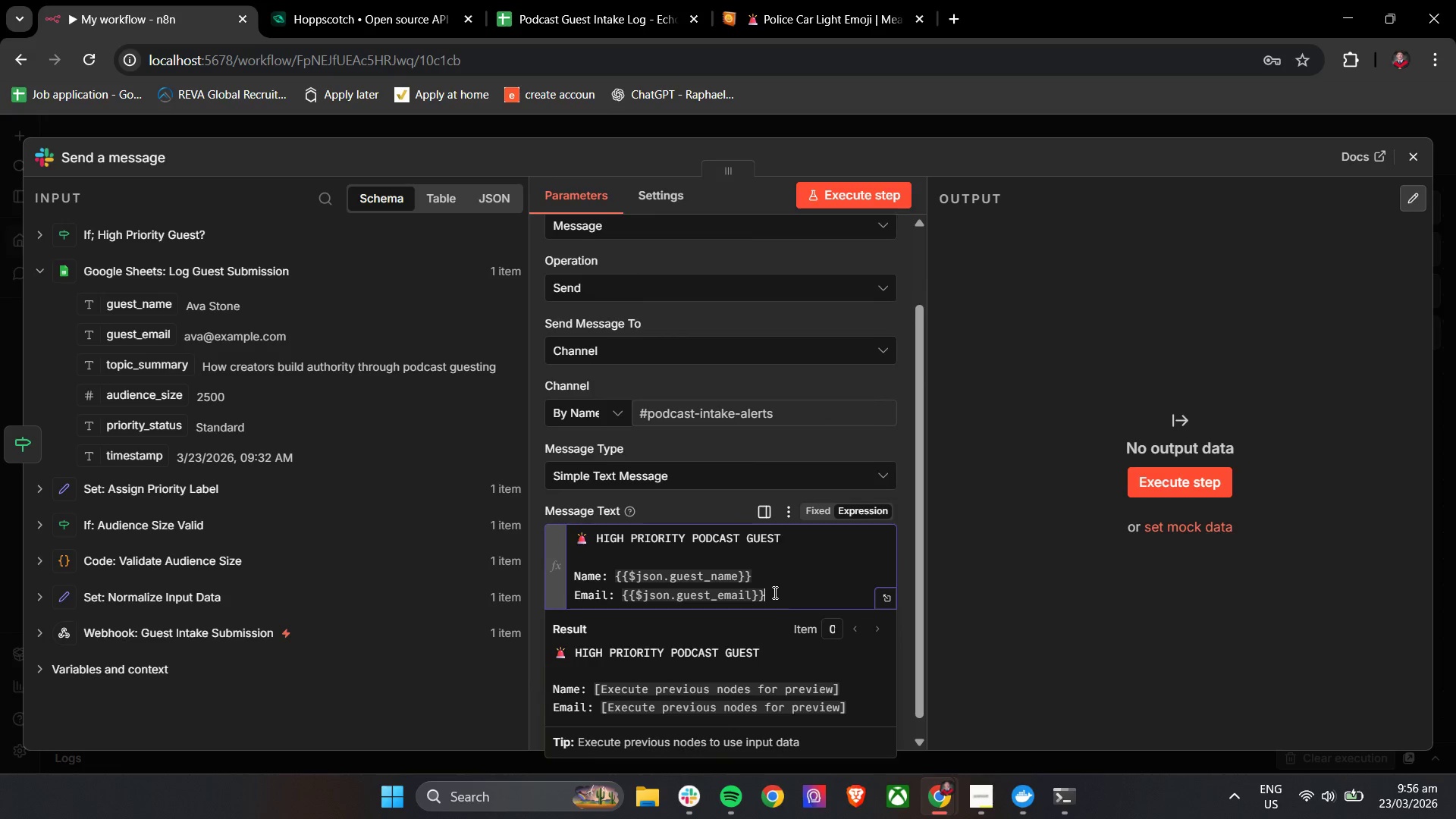 
scroll: coordinate [798, 599], scroll_direction: down, amount: 1.0
 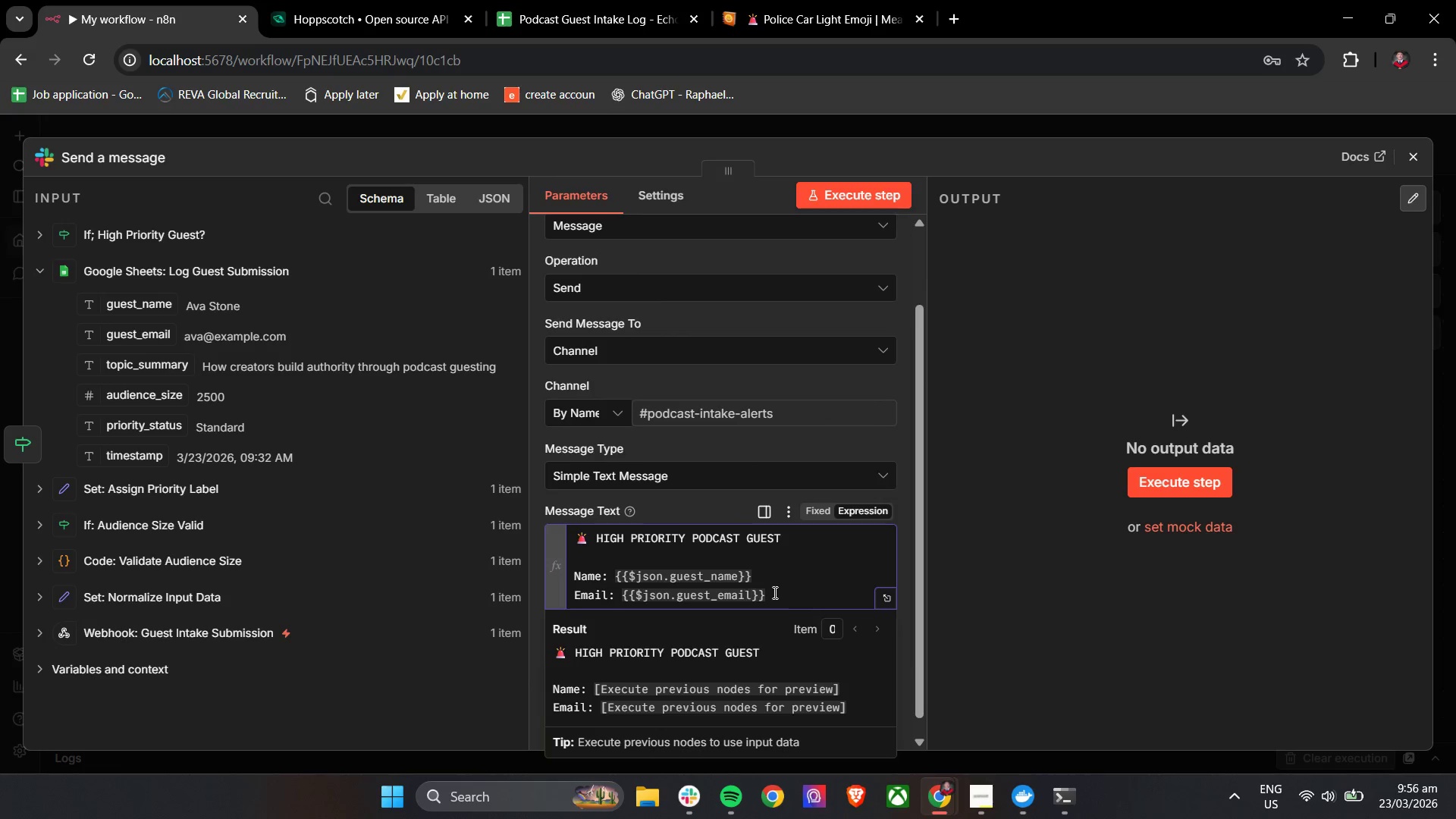 
key(Enter)
 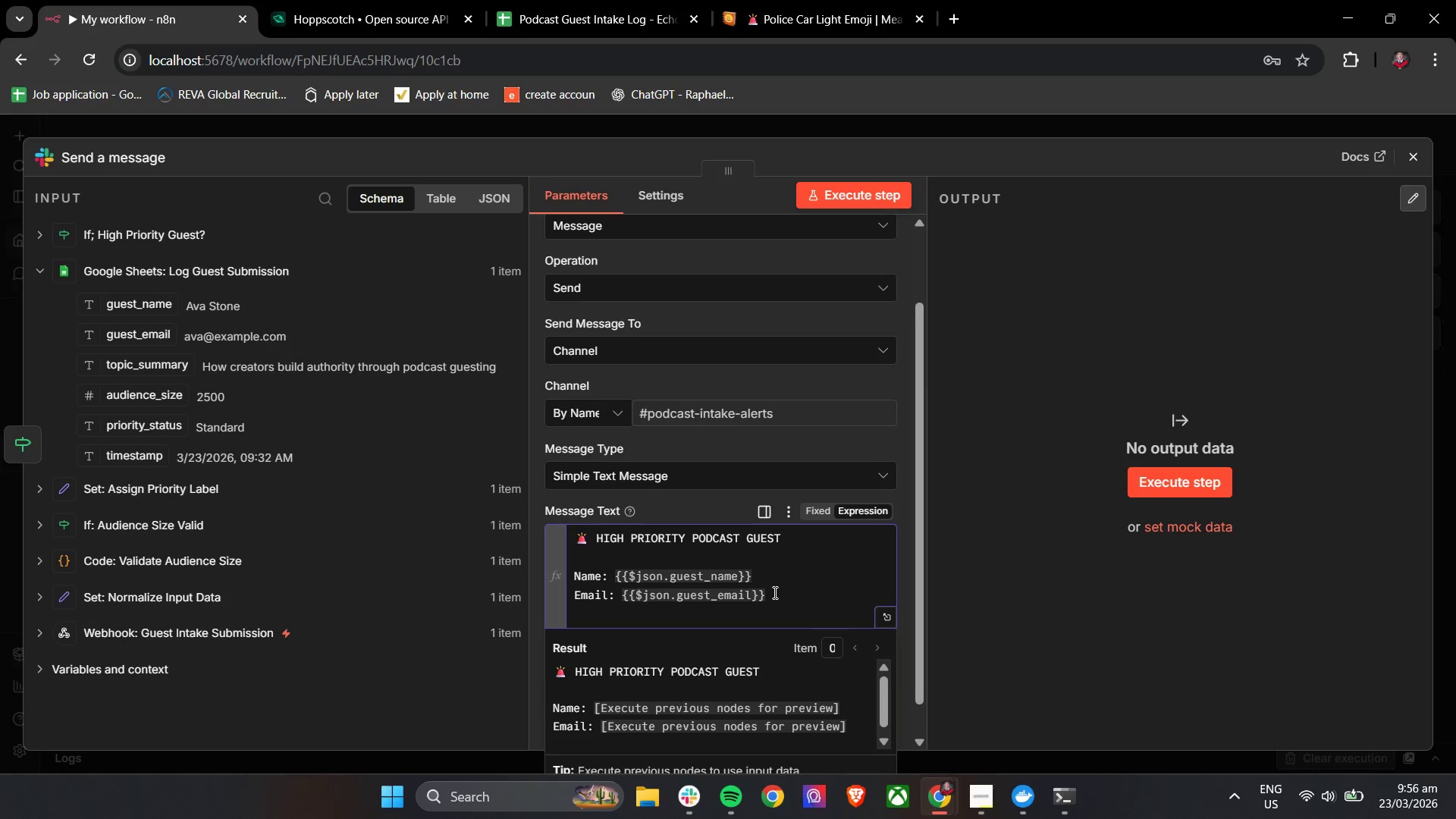 
type(Audience Size: {{)
key(Backspace)
type($json.audience_size)
 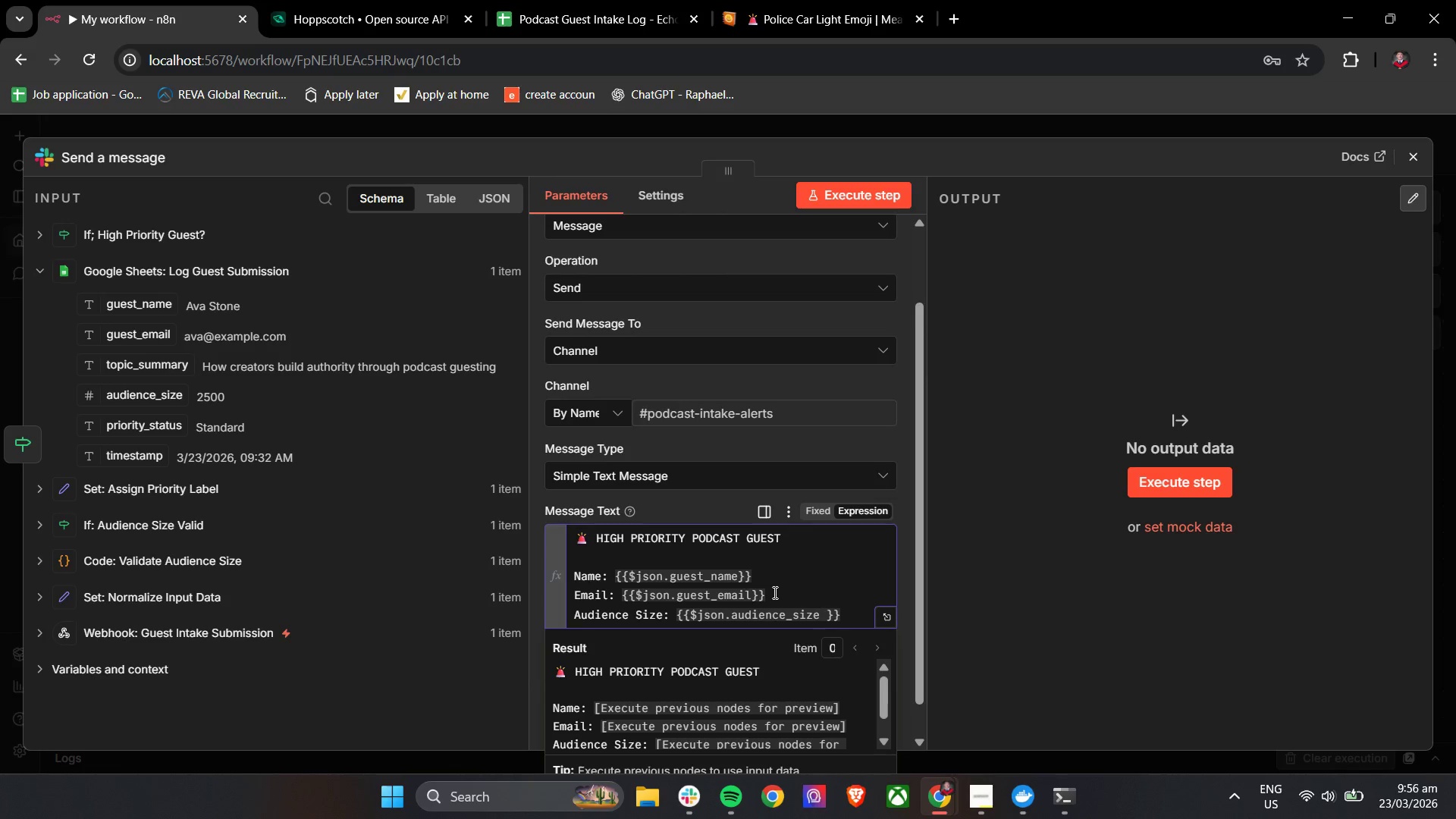 
key(ArrowRight)
 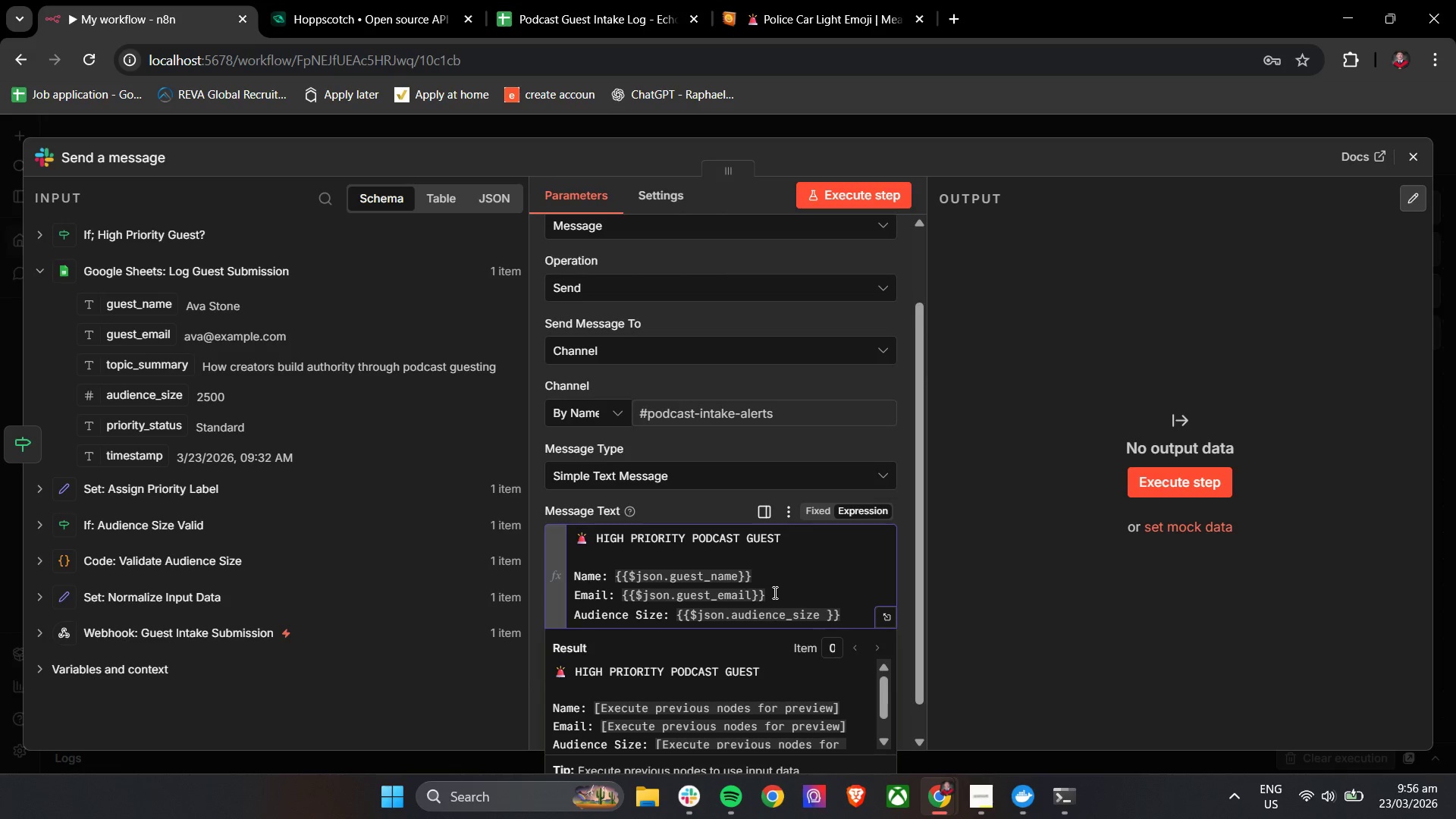 
key(Backspace)
 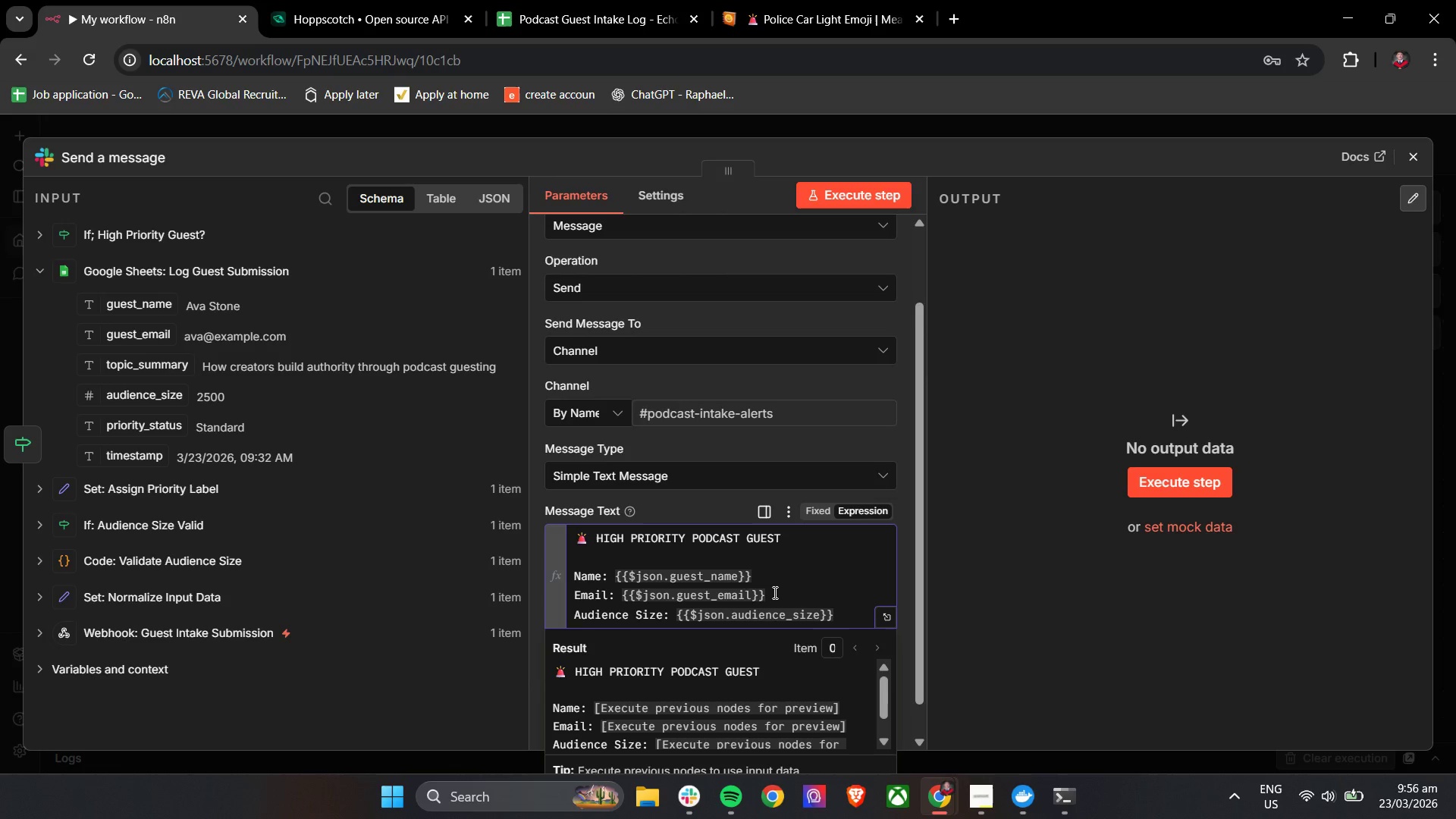 
key(ArrowRight)
 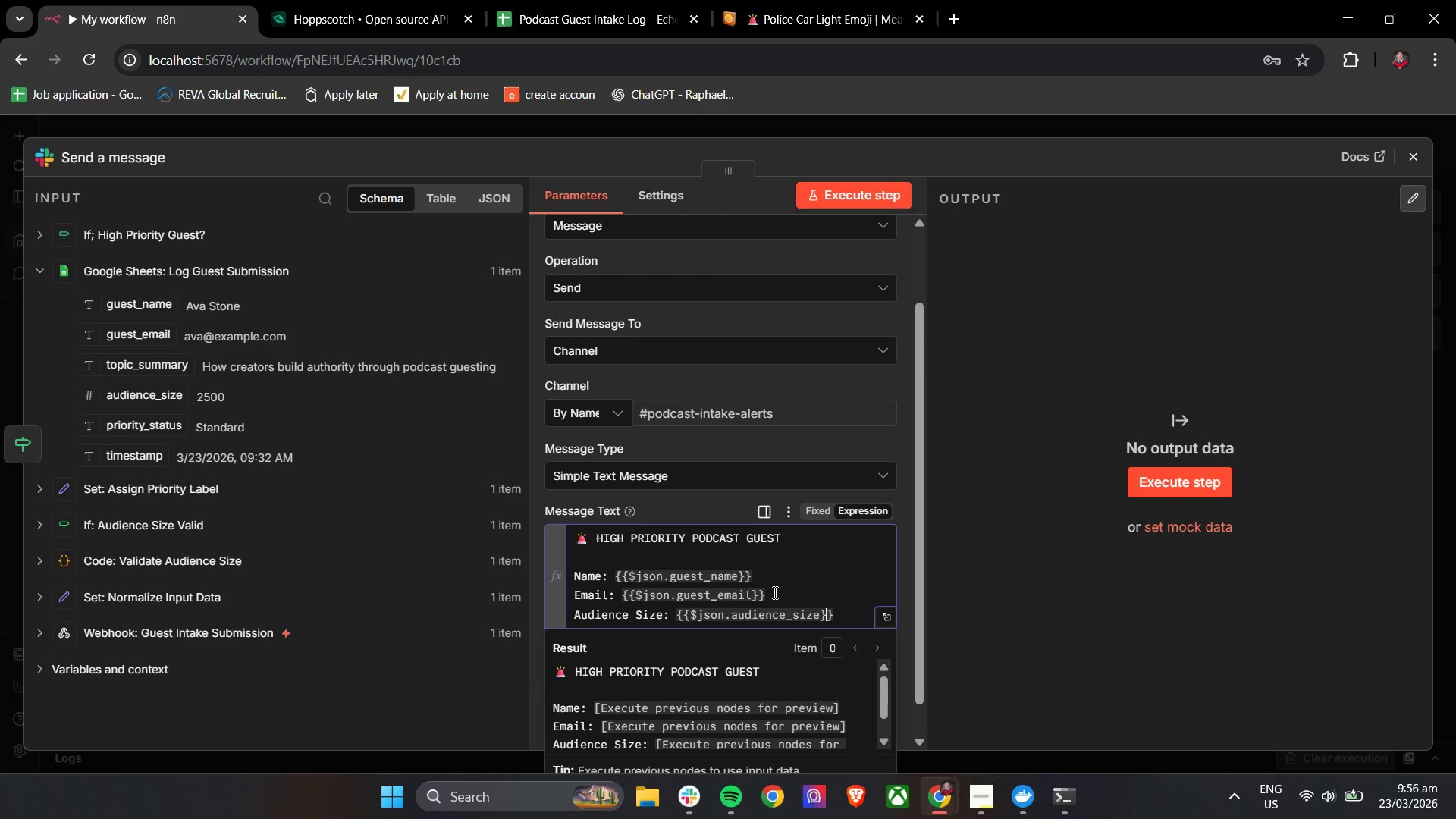 
key(ArrowRight)
 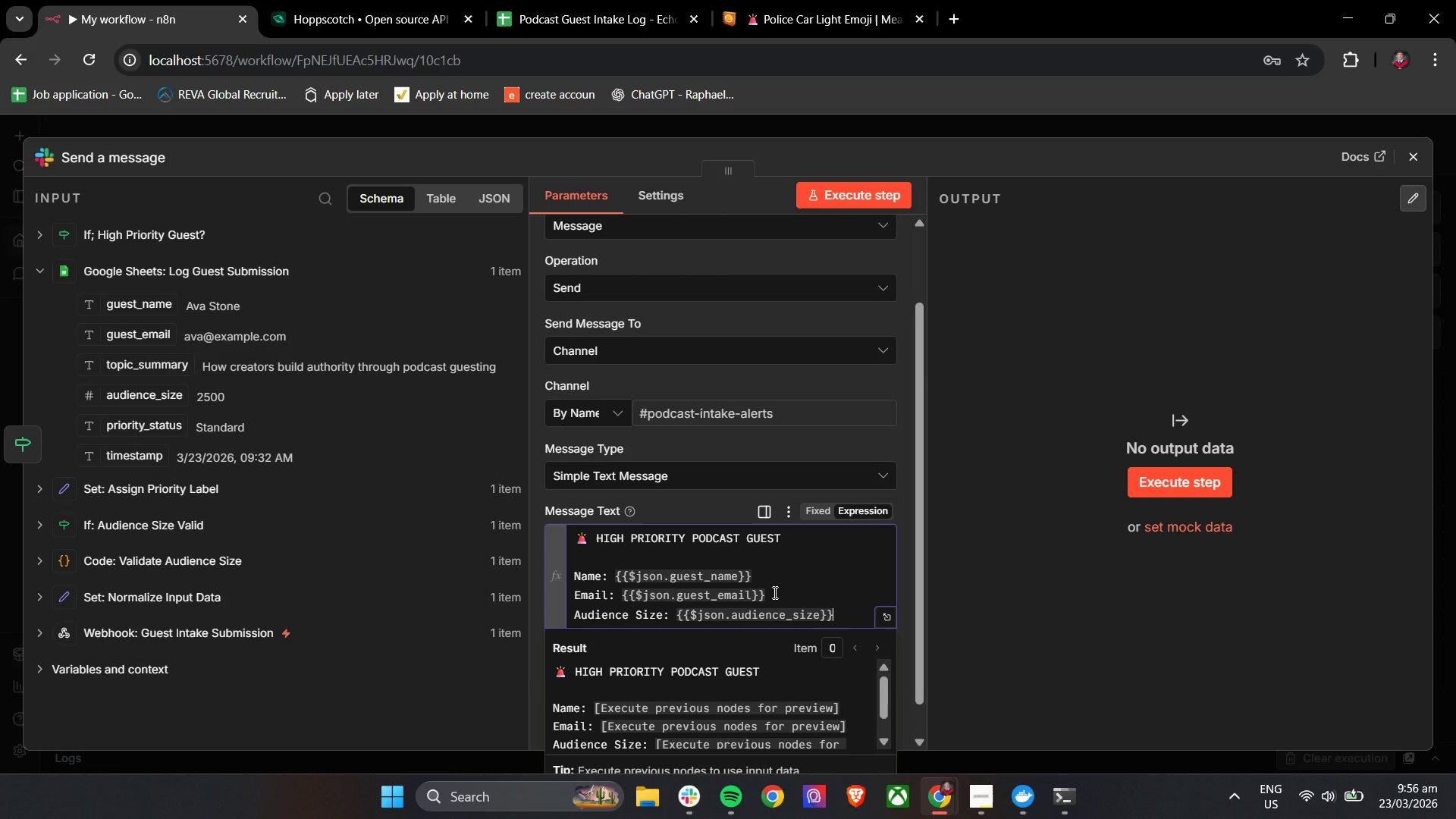 
key(ArrowRight)
 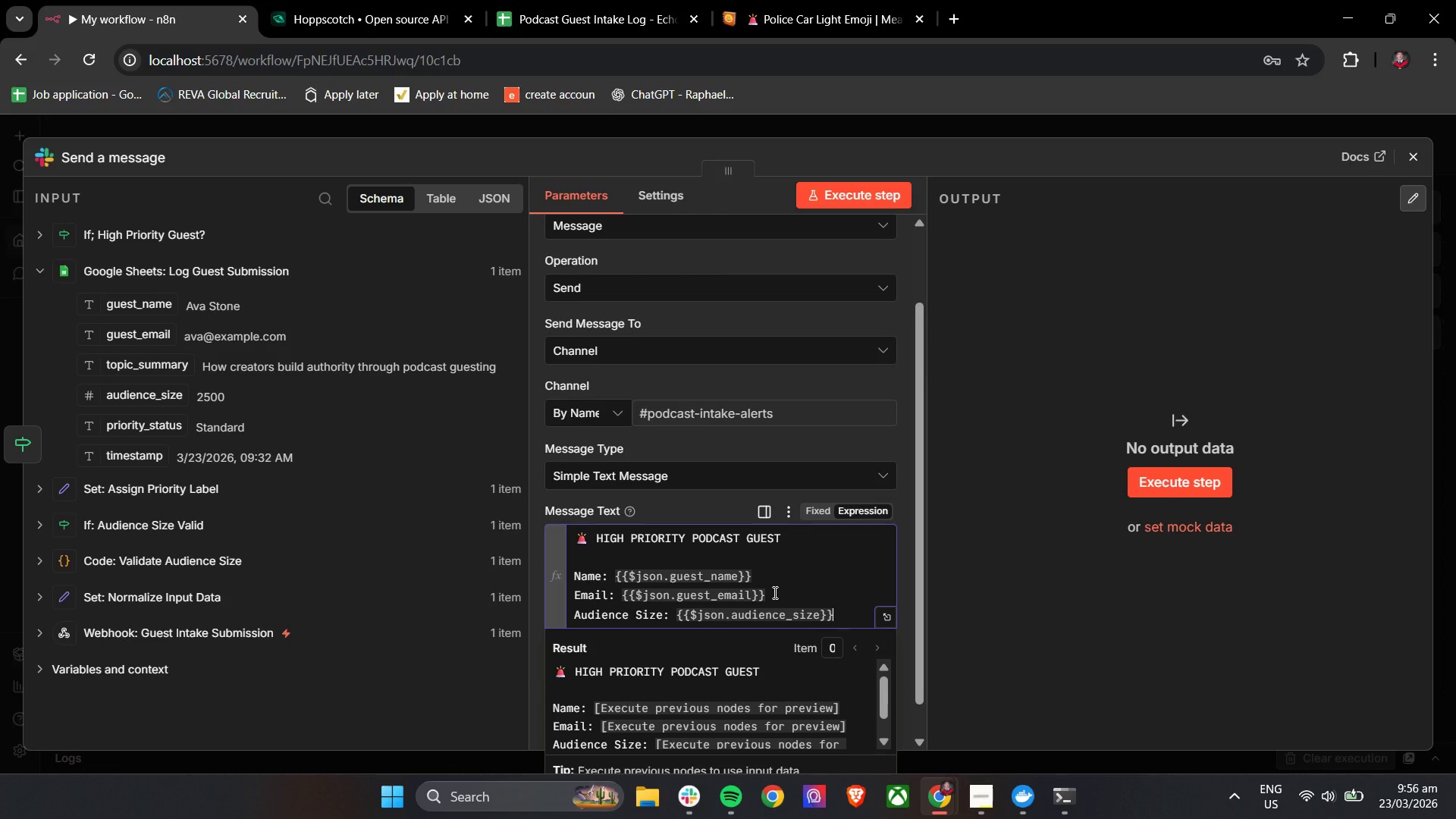 
key(Enter)
 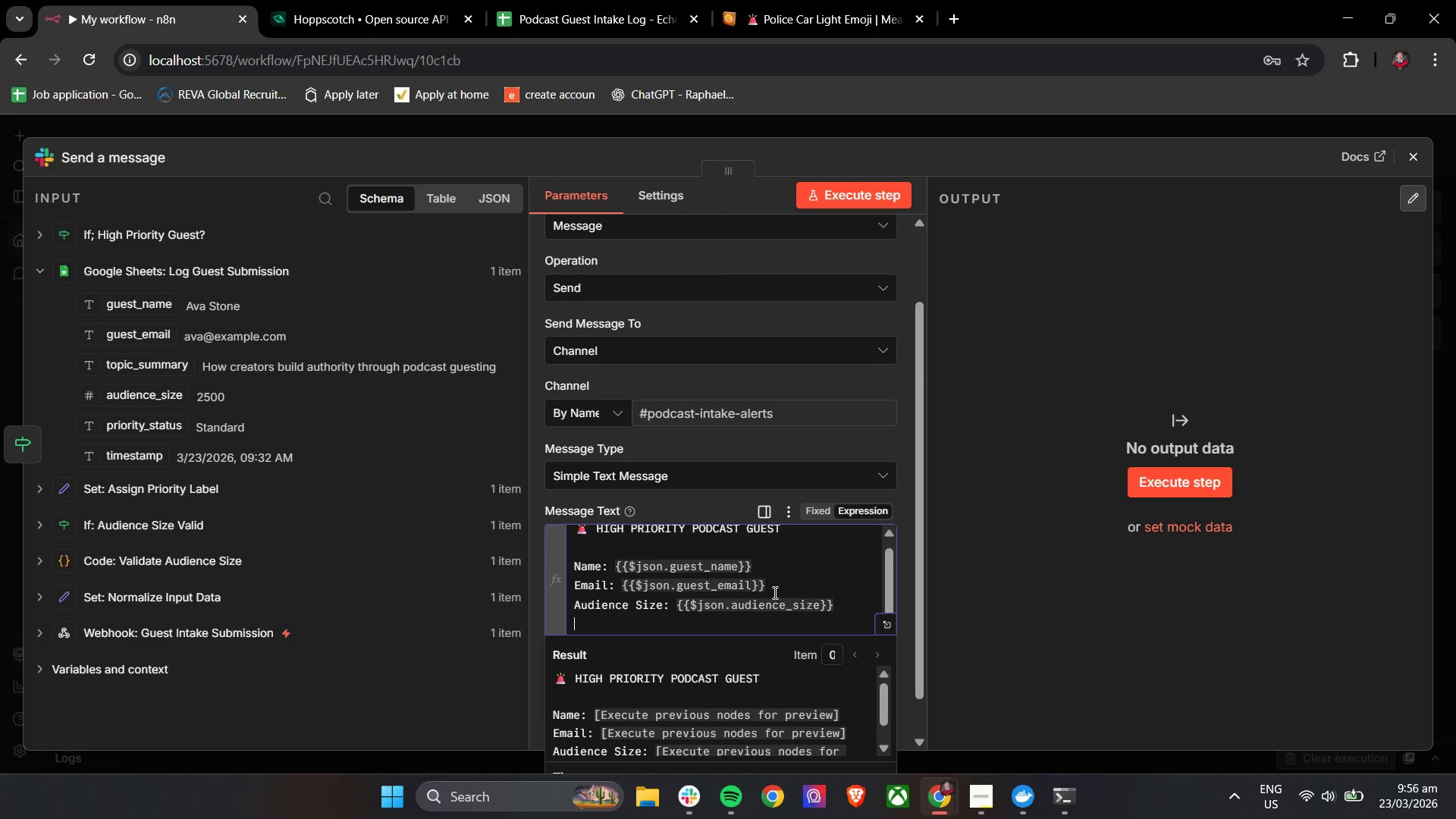 
key(Enter)
 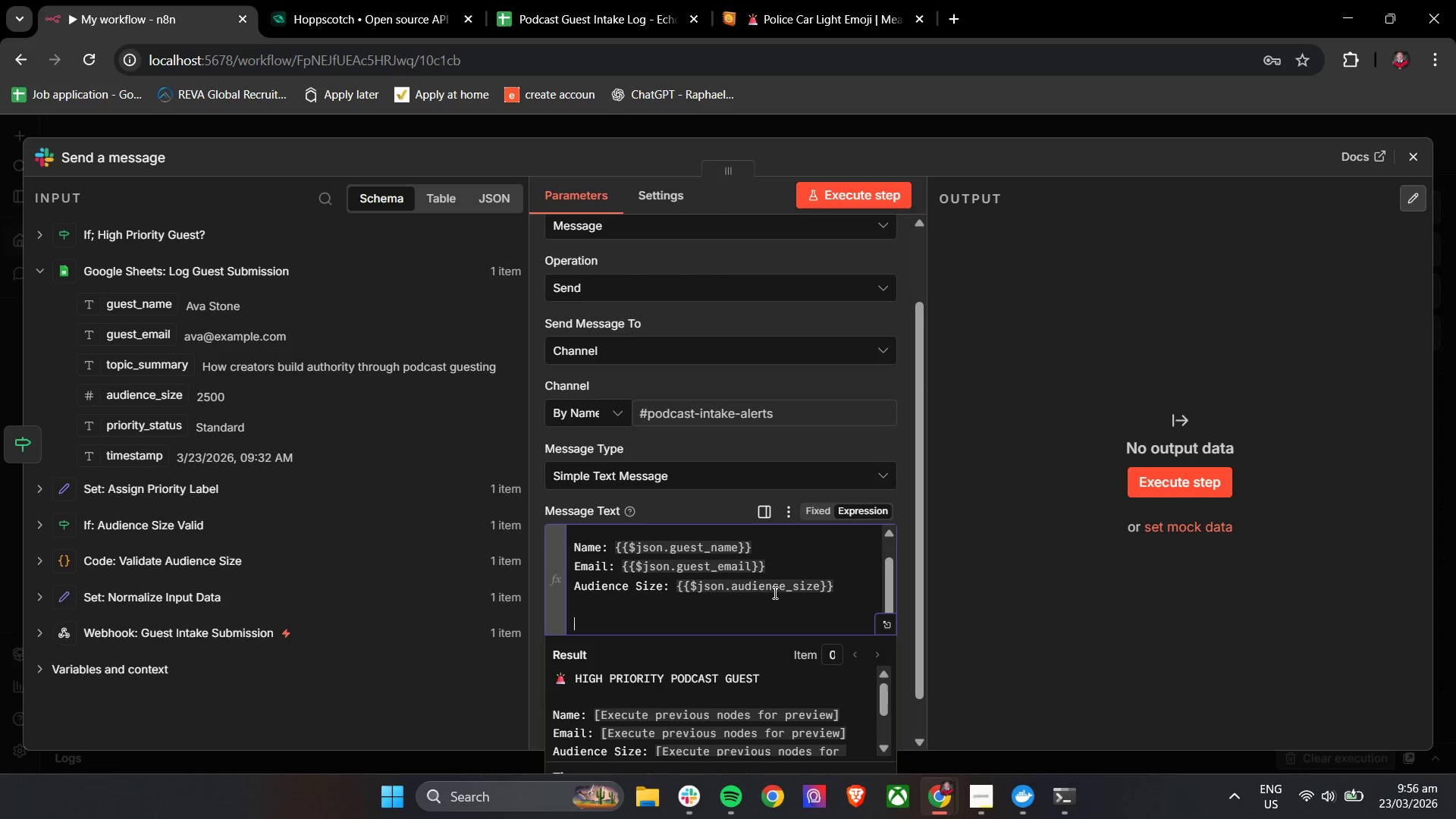 
type(Topic:)
 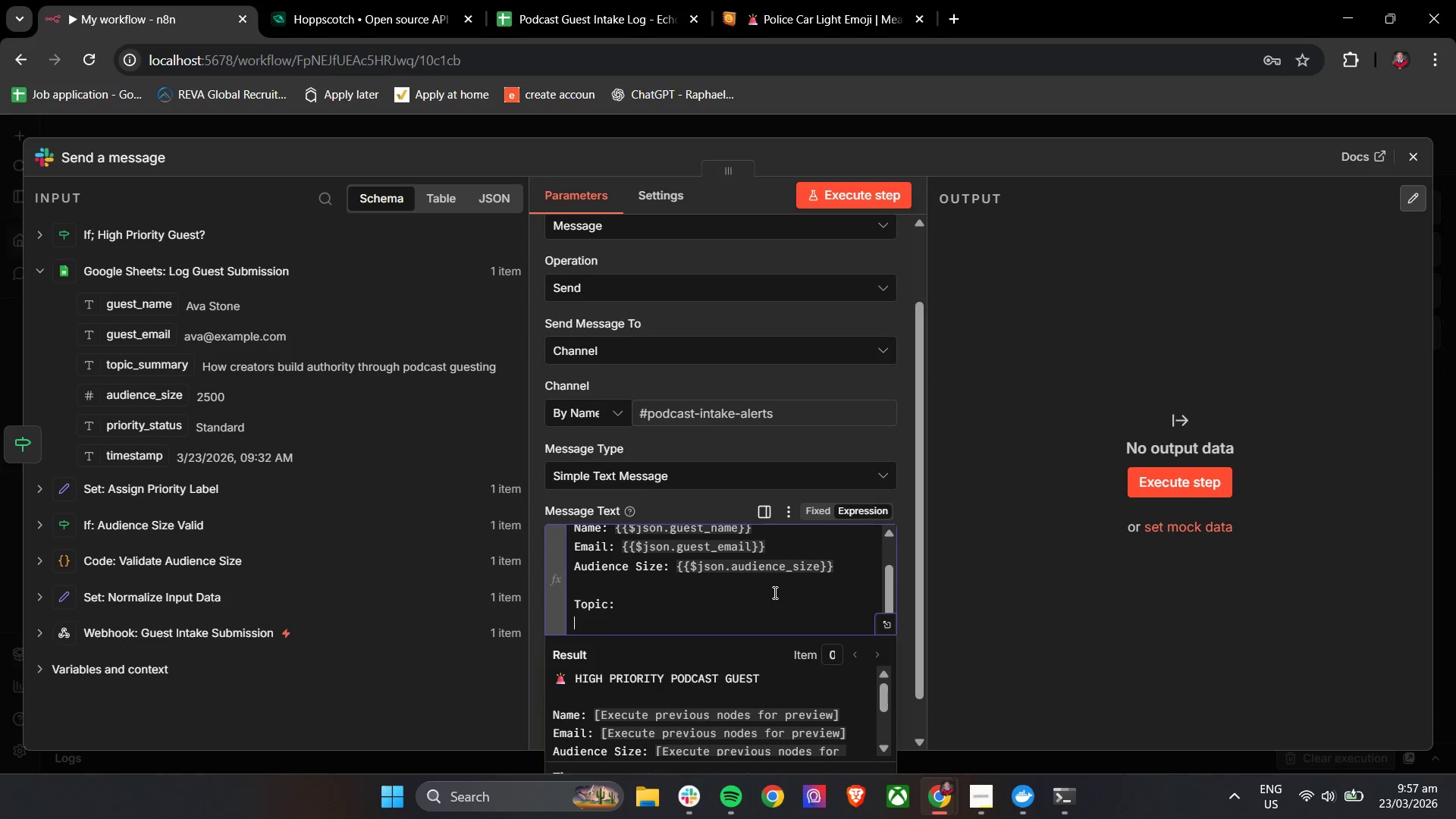 
 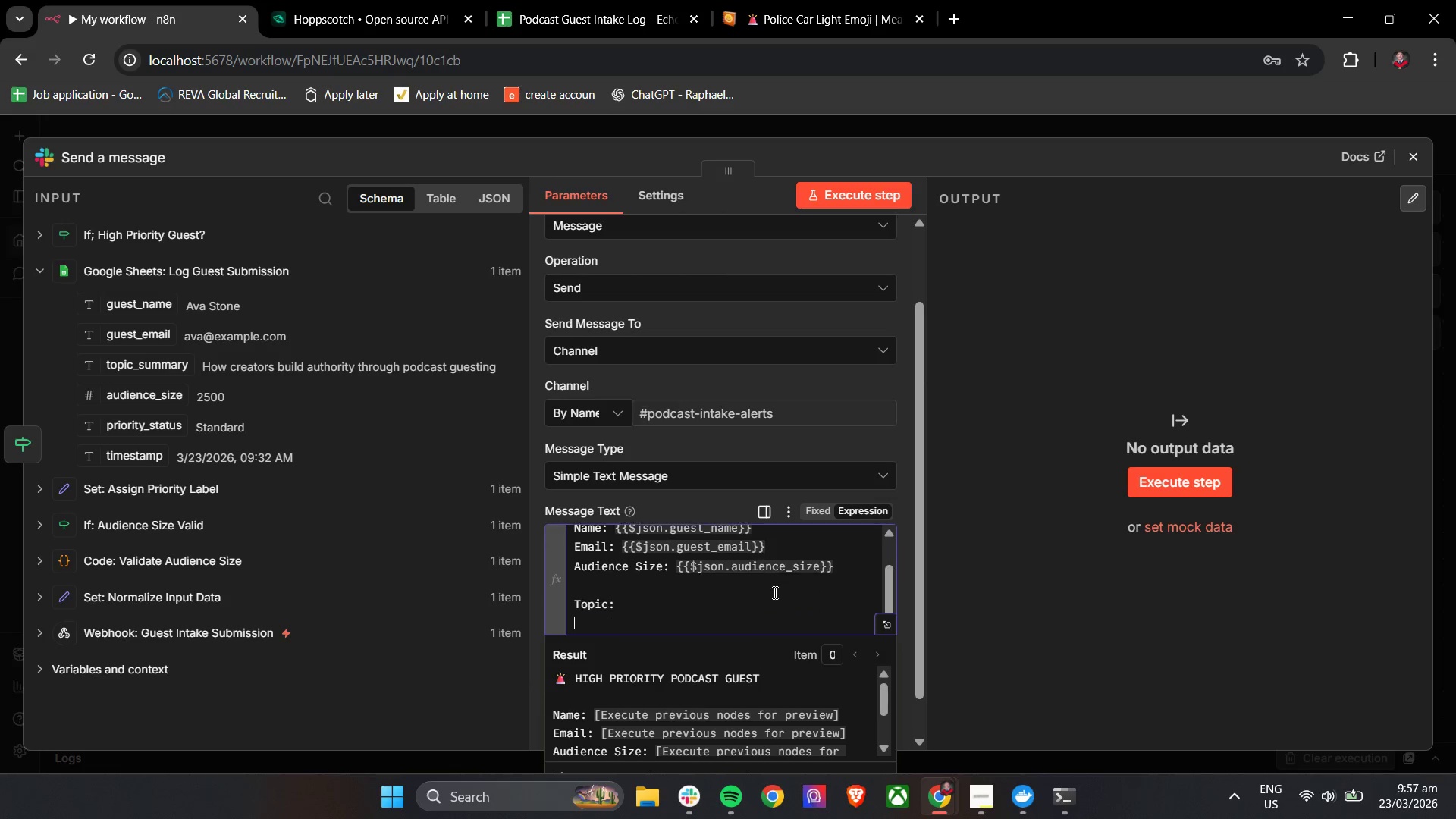 
key(Enter)
 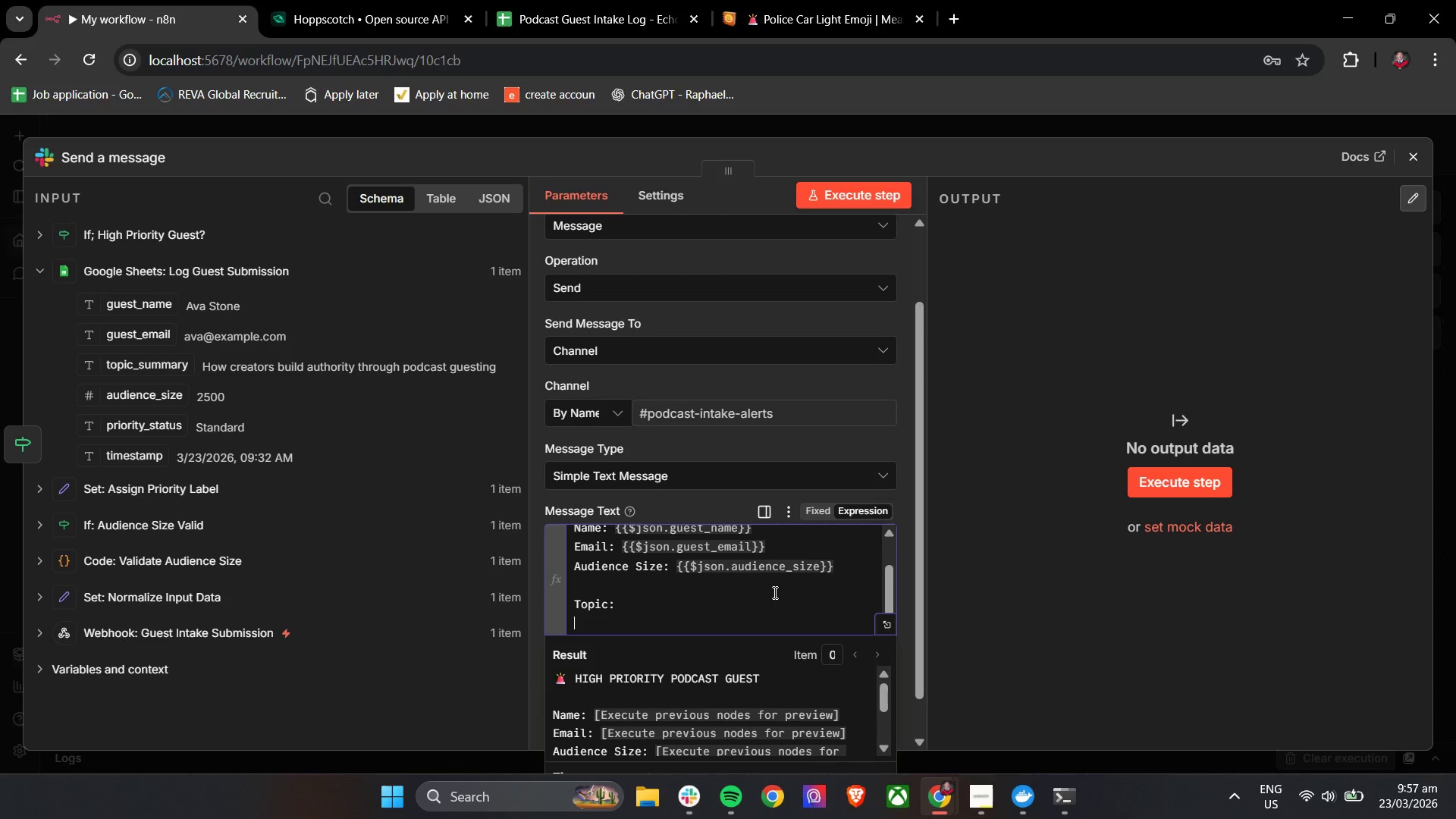 
type({{)
key(Backspace)
type($json.)
 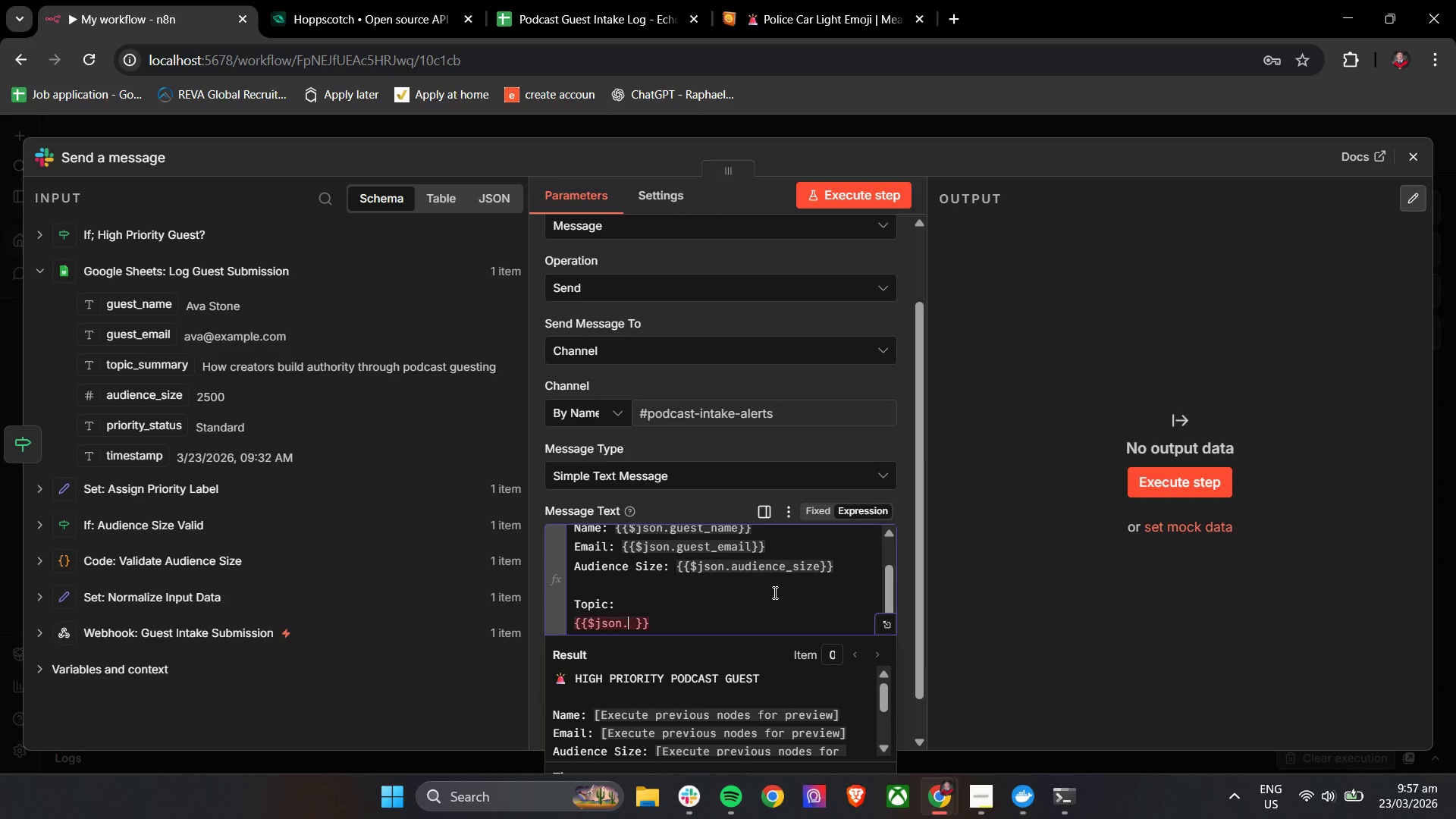 
type(topic_summary)
 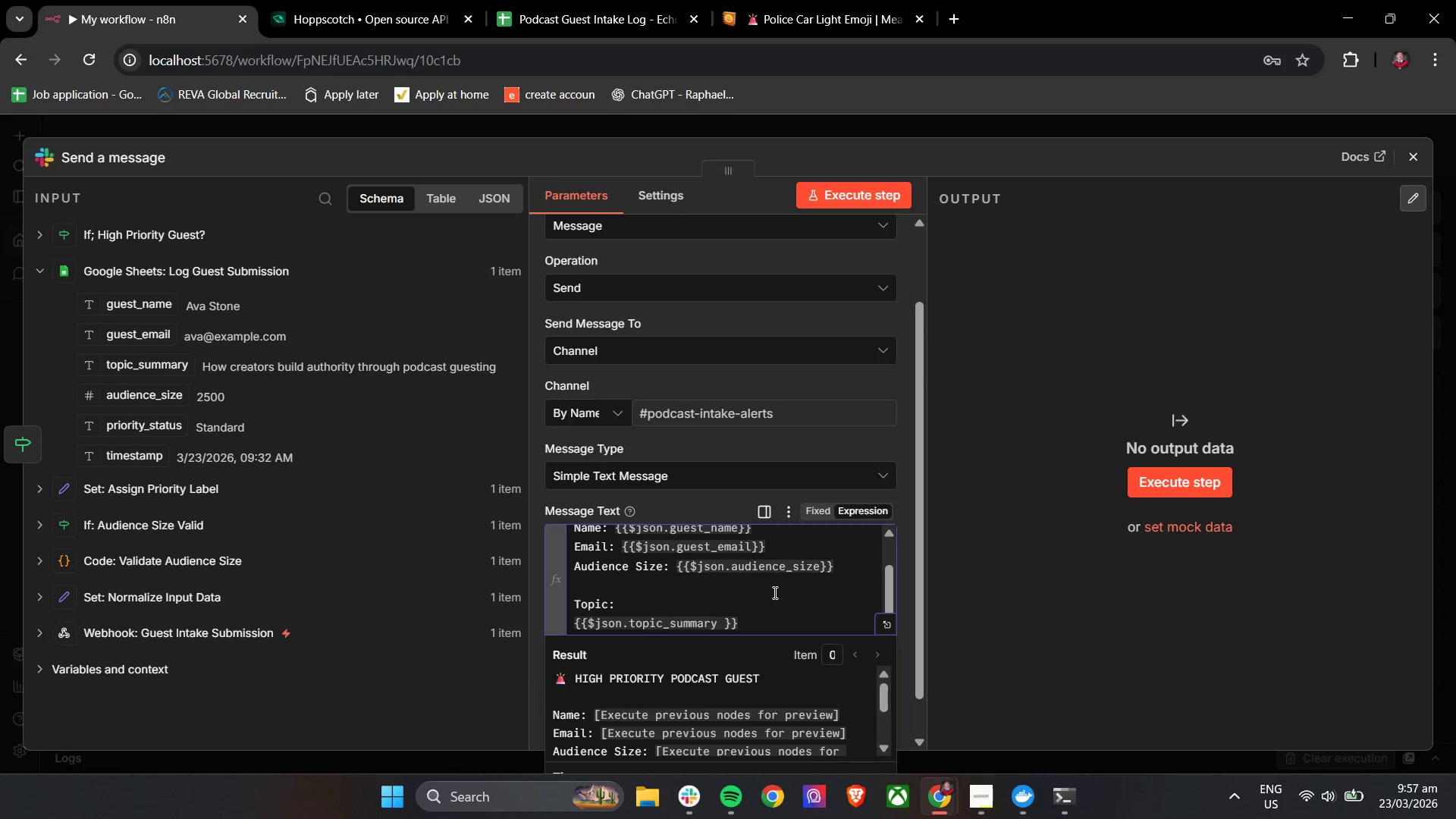 
key(ArrowRight)
 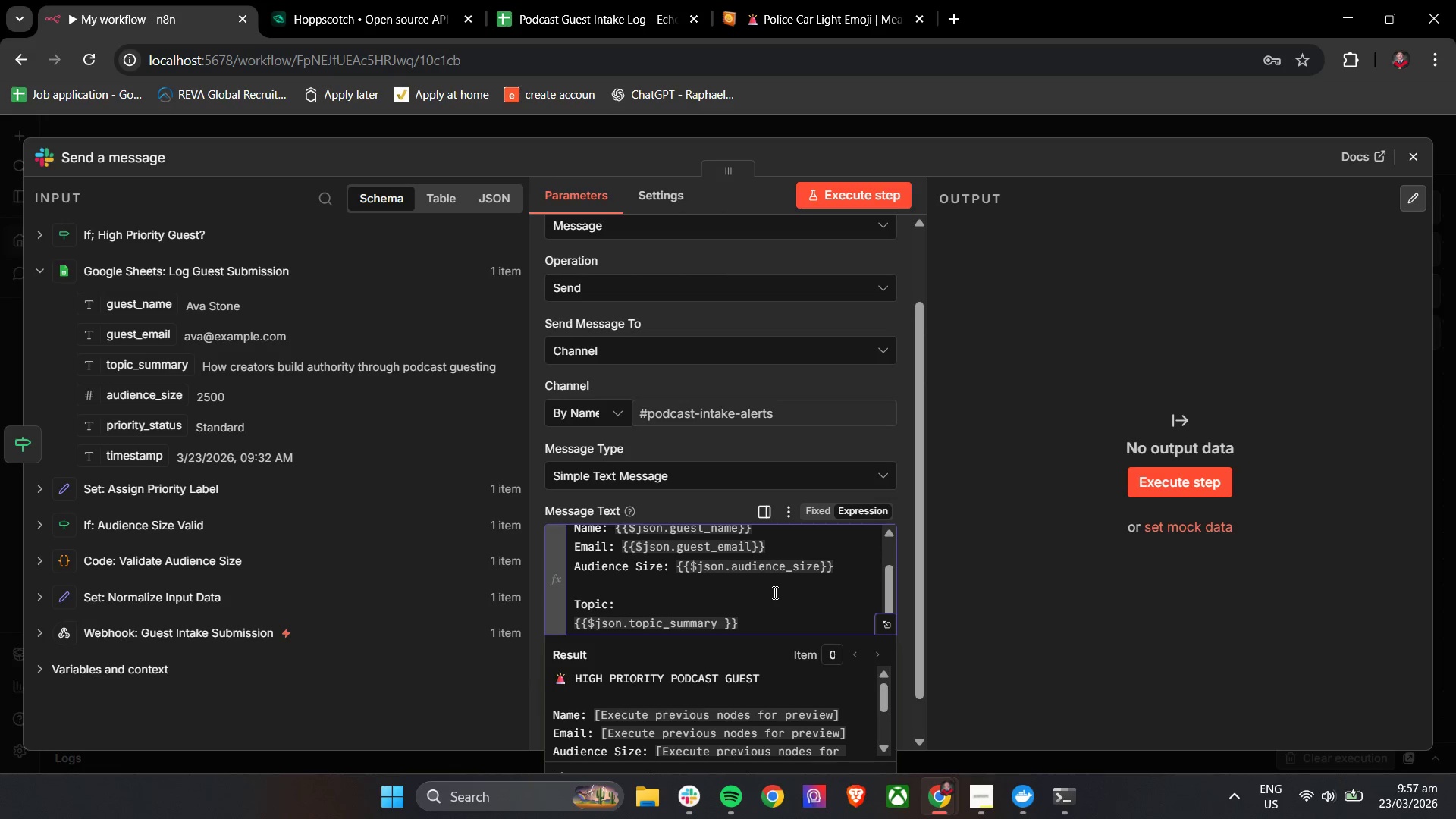 
key(Backspace)
 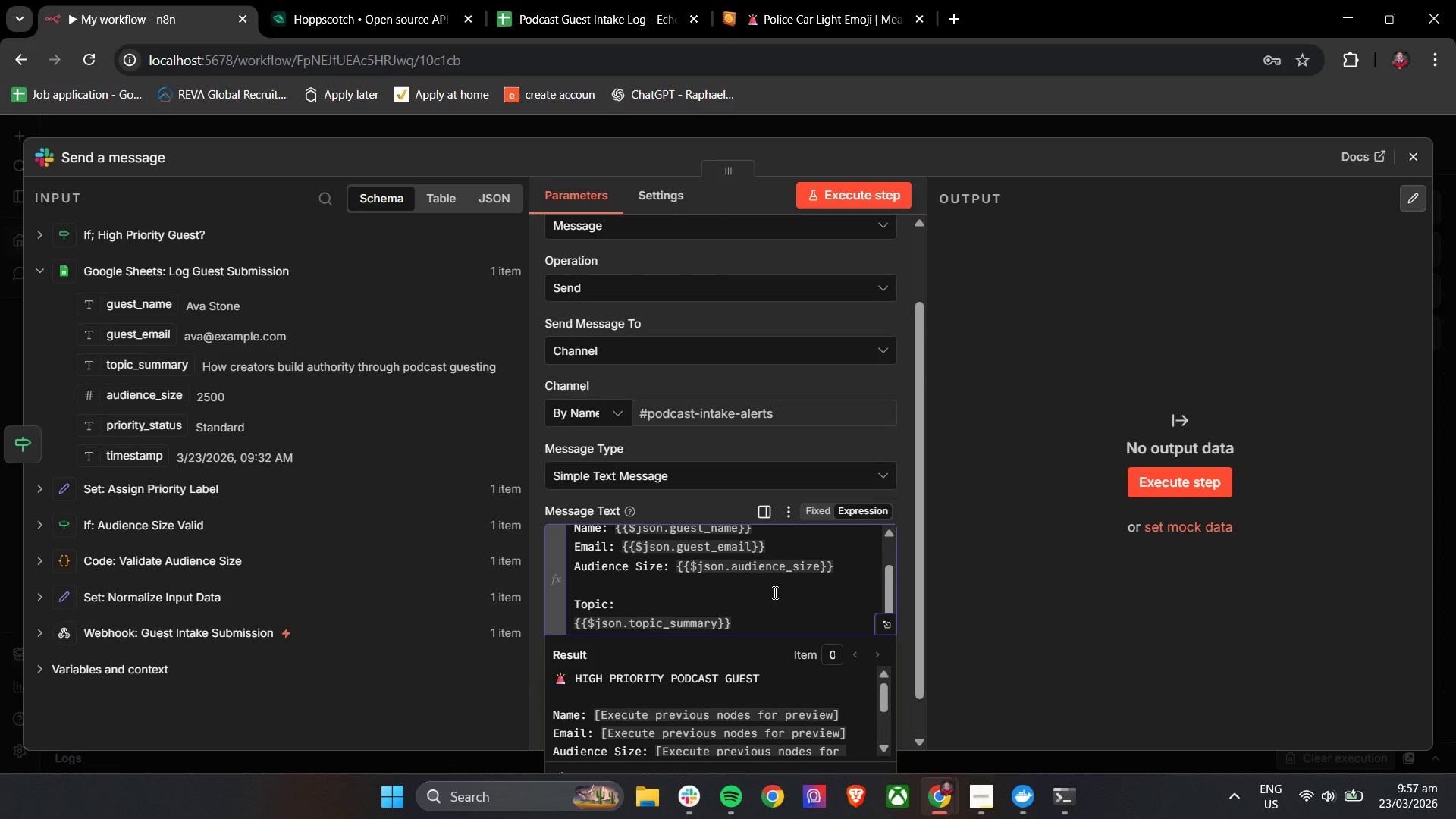 
key(ArrowRight)
 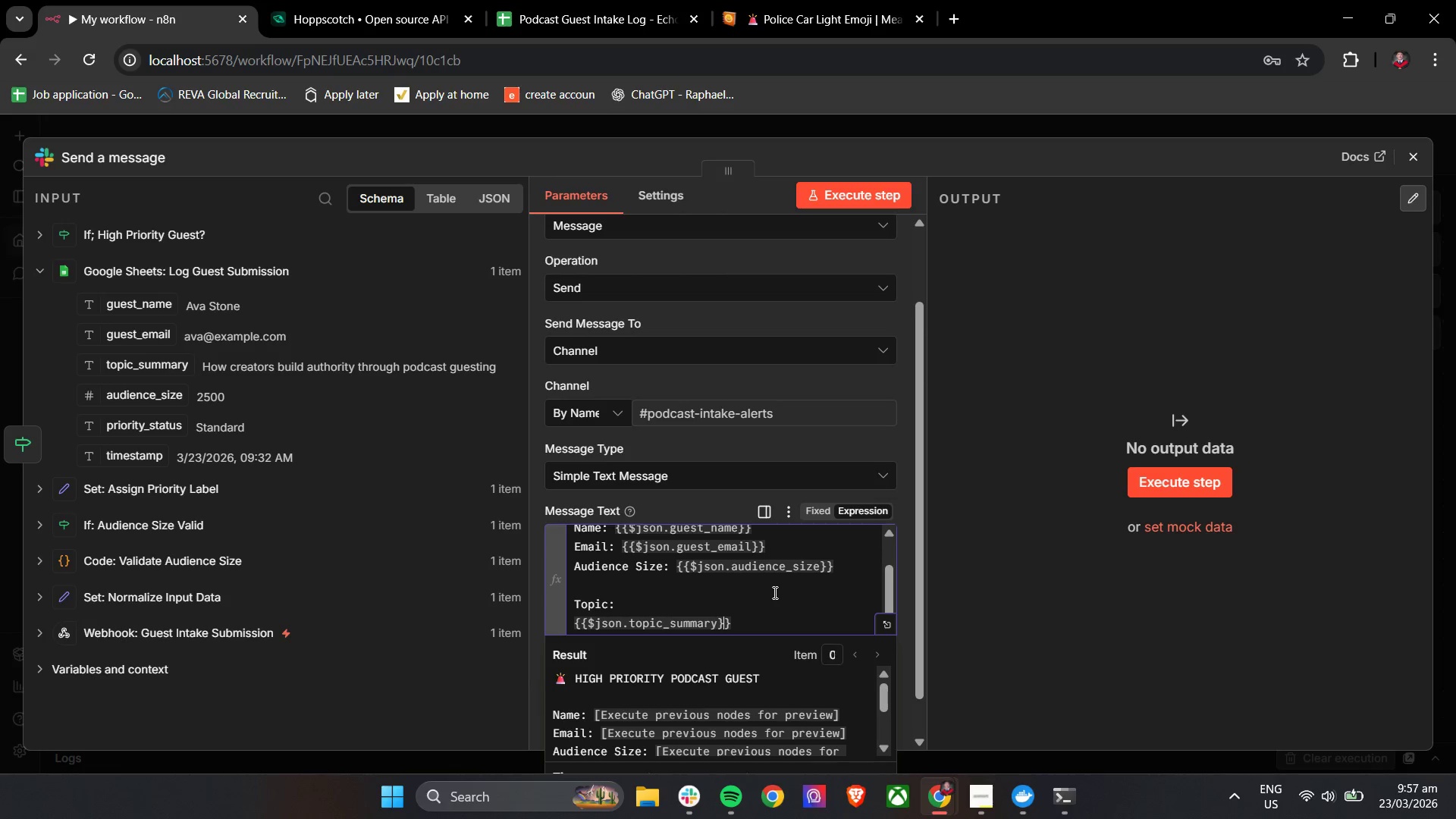 
key(ArrowRight)
 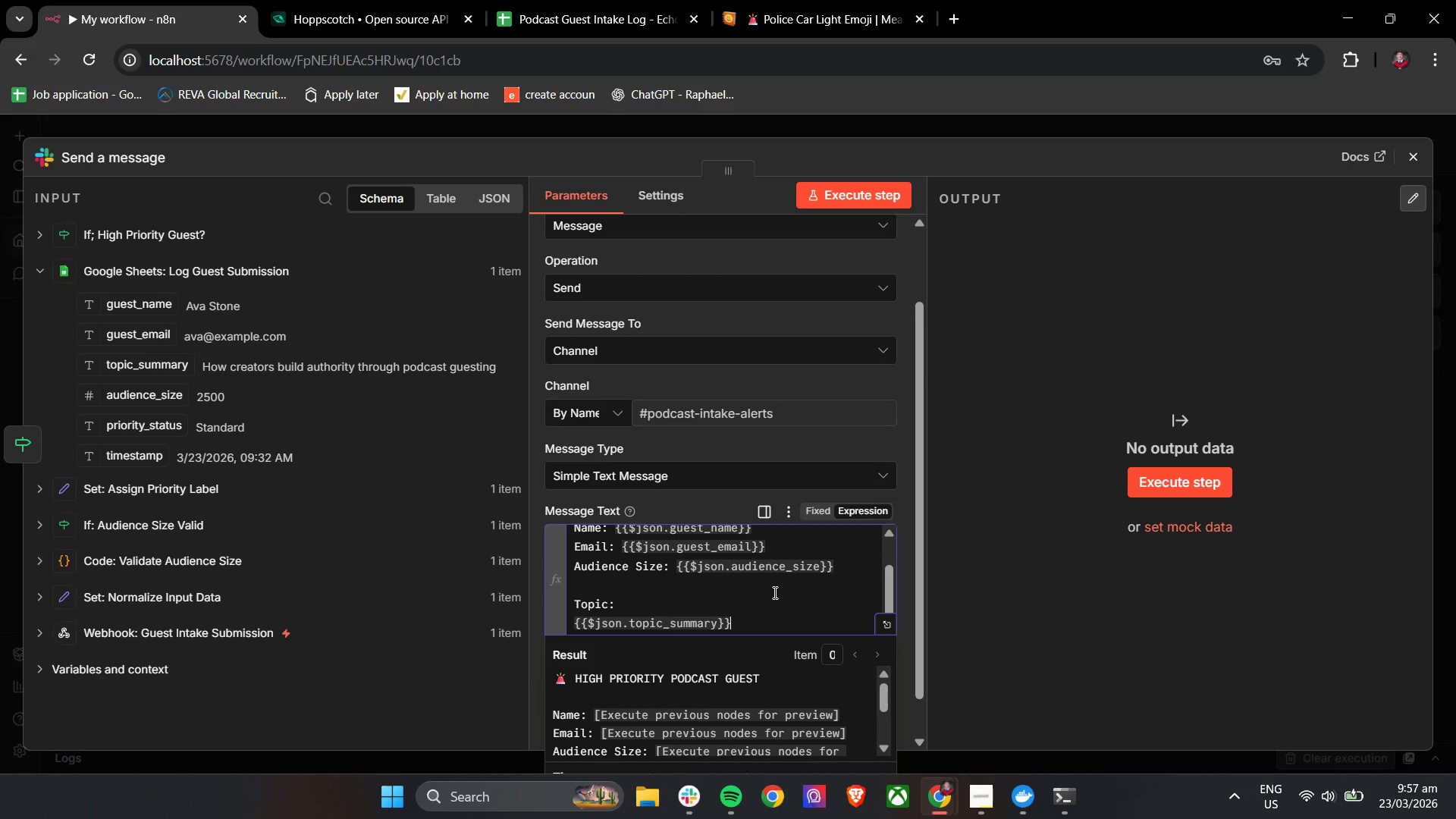 
key(ArrowRight)
 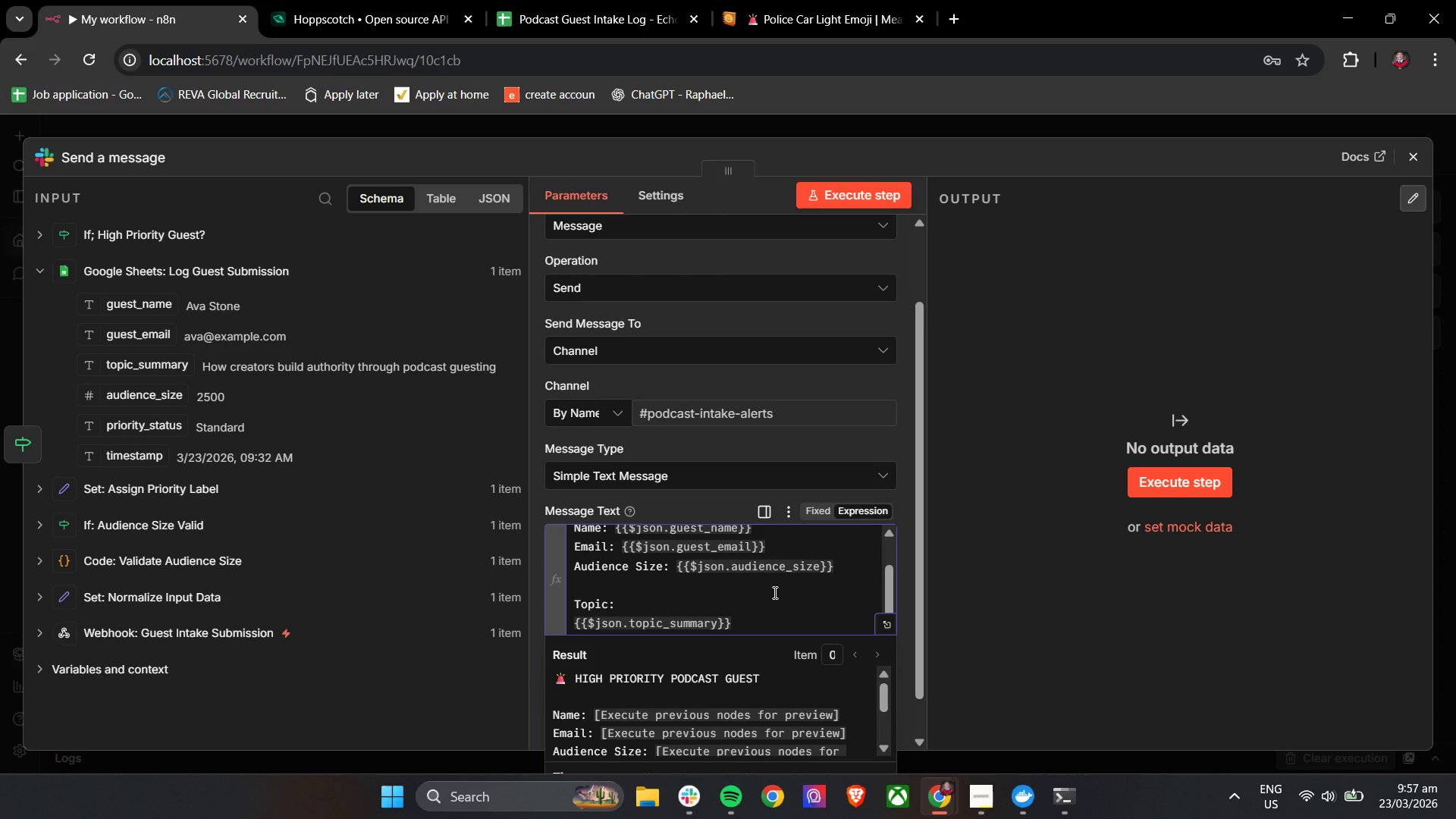 
key(Enter)
 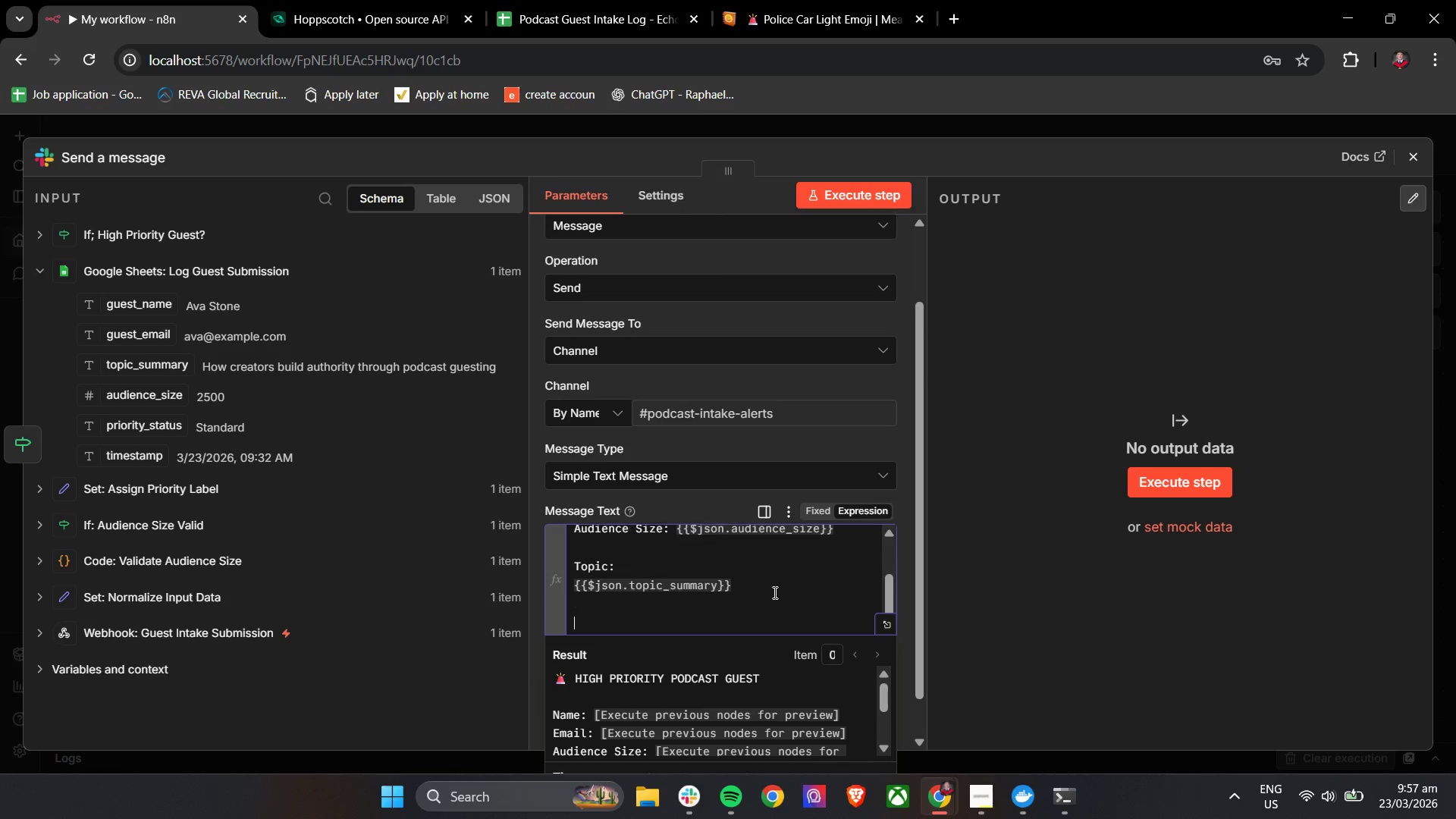 
key(Enter)
 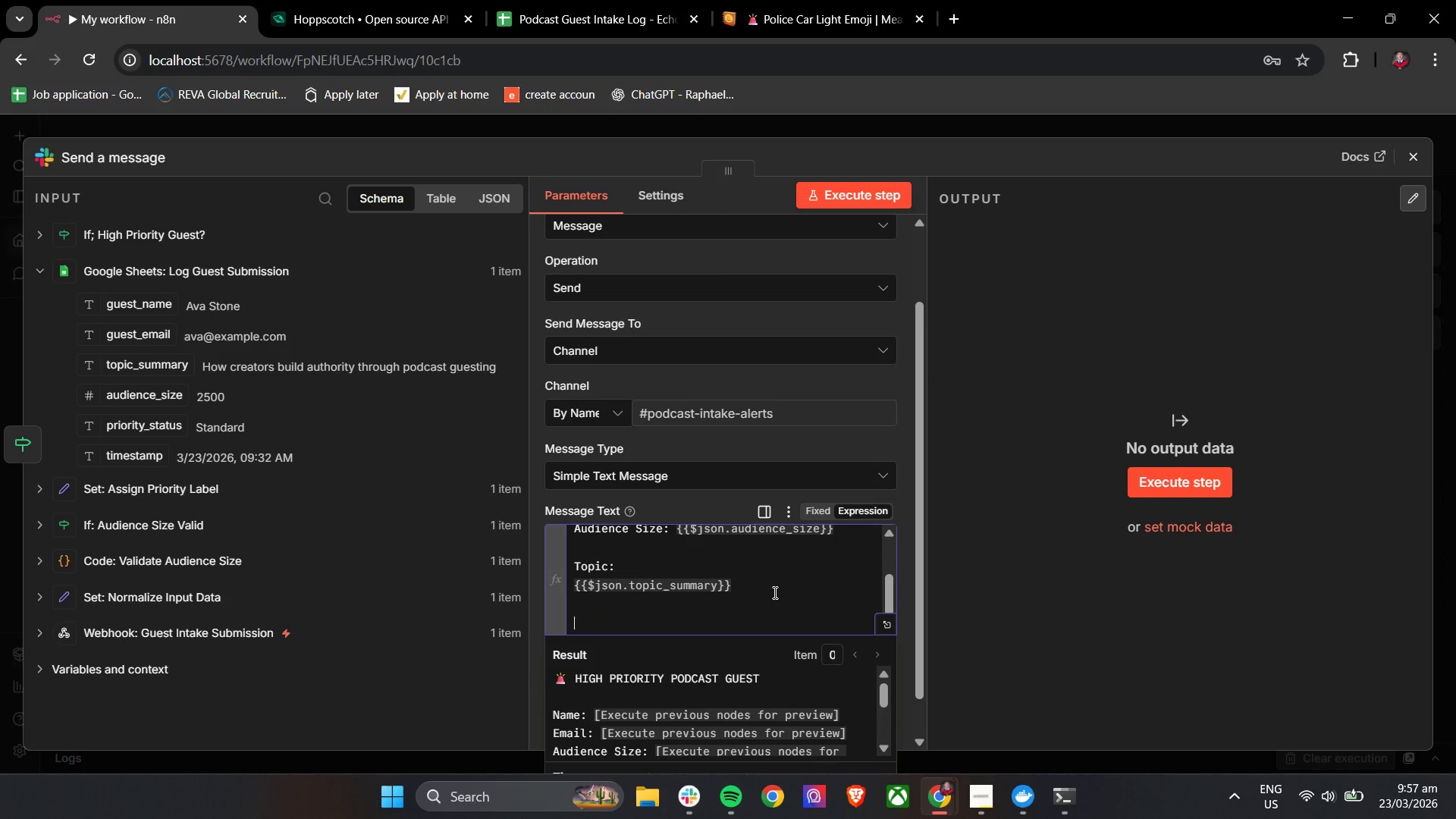 
type(Action: Review and Pri)
key(Backspace)
key(Backspace)
key(Backspace)
type(prioriti)
key(Backspace)
type(ize scheduling)
 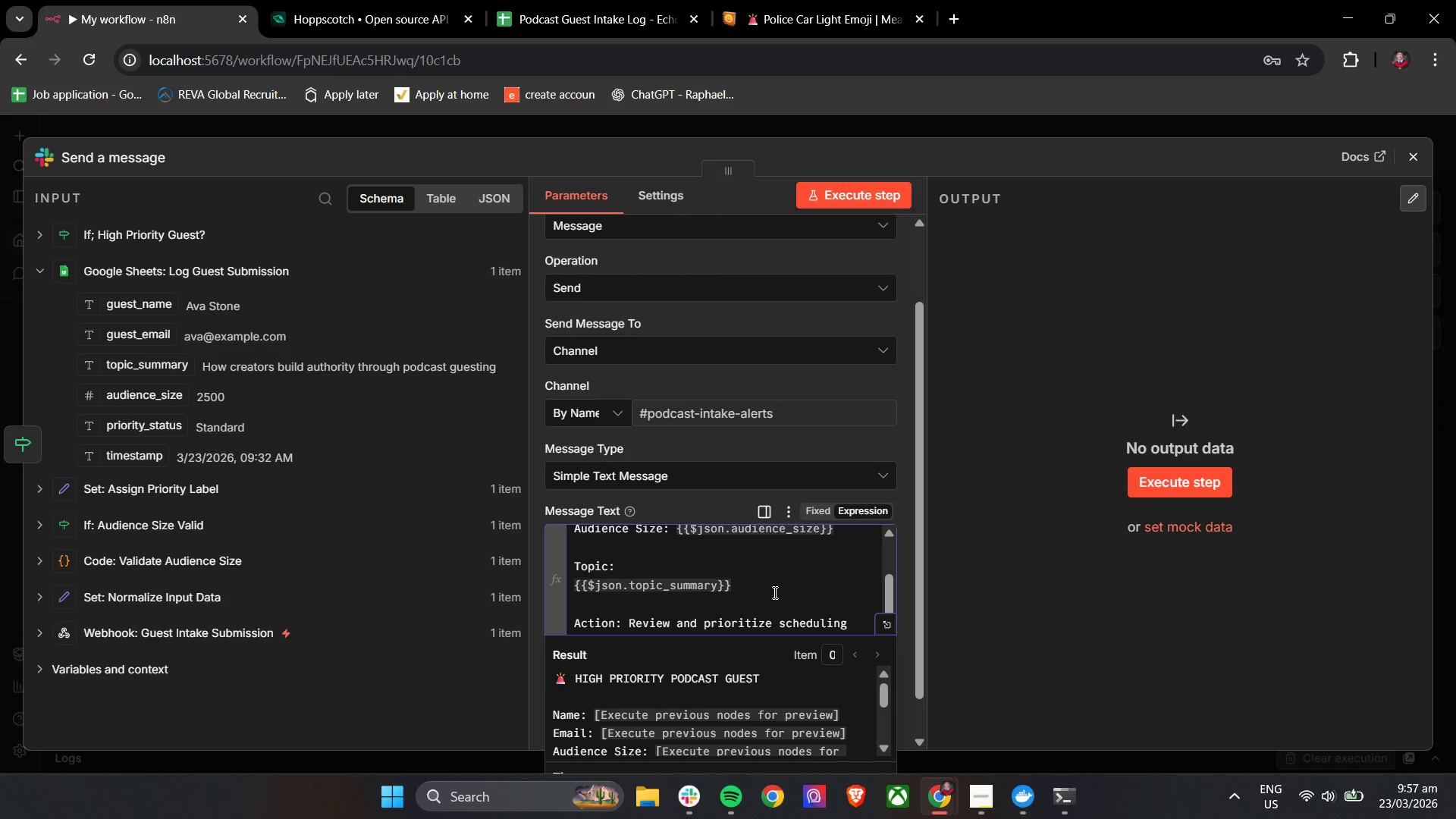 
scroll: coordinate [774, 592], scroll_direction: down, amount: 3.0
 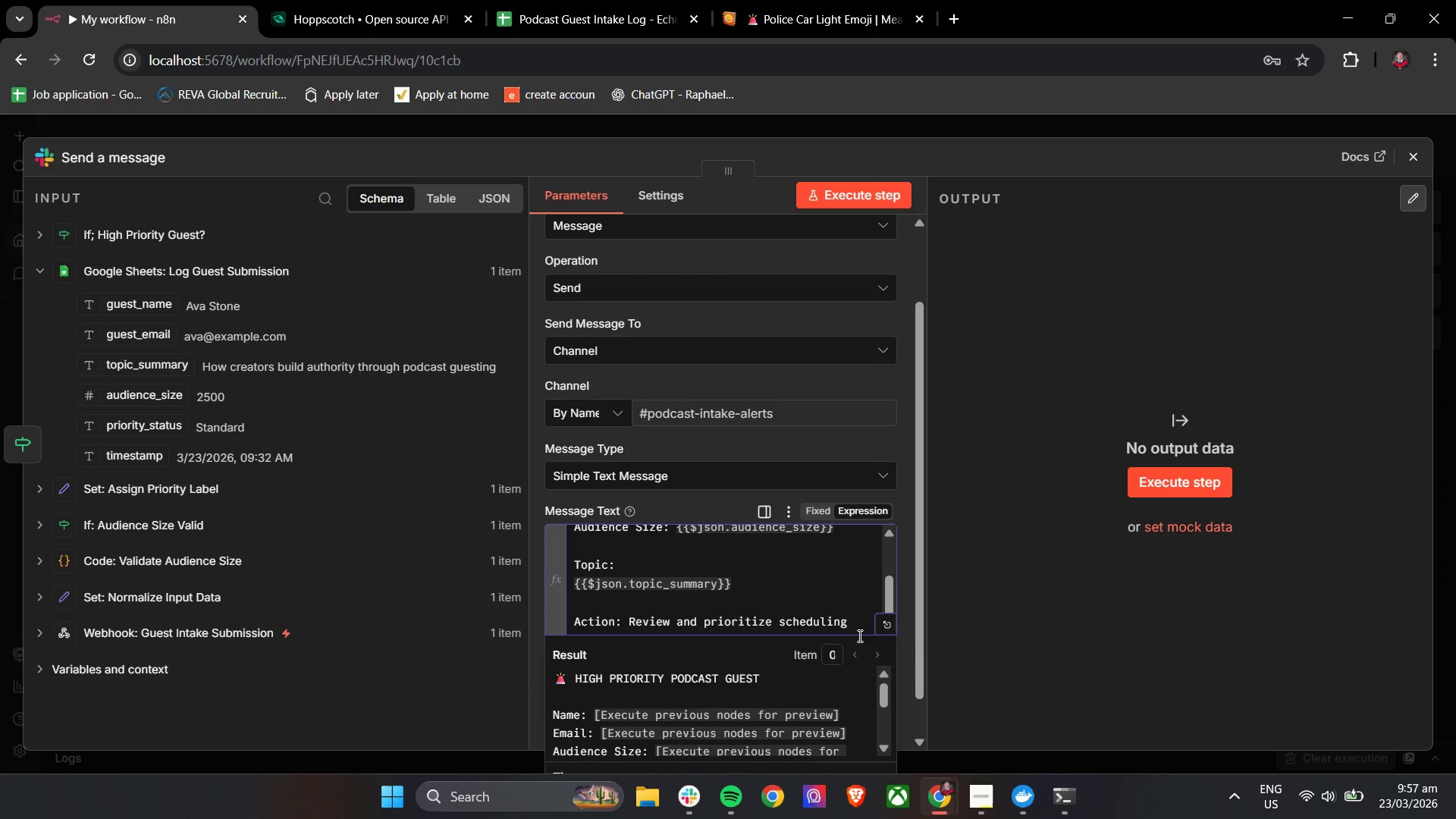 
left_click([893, 580])
 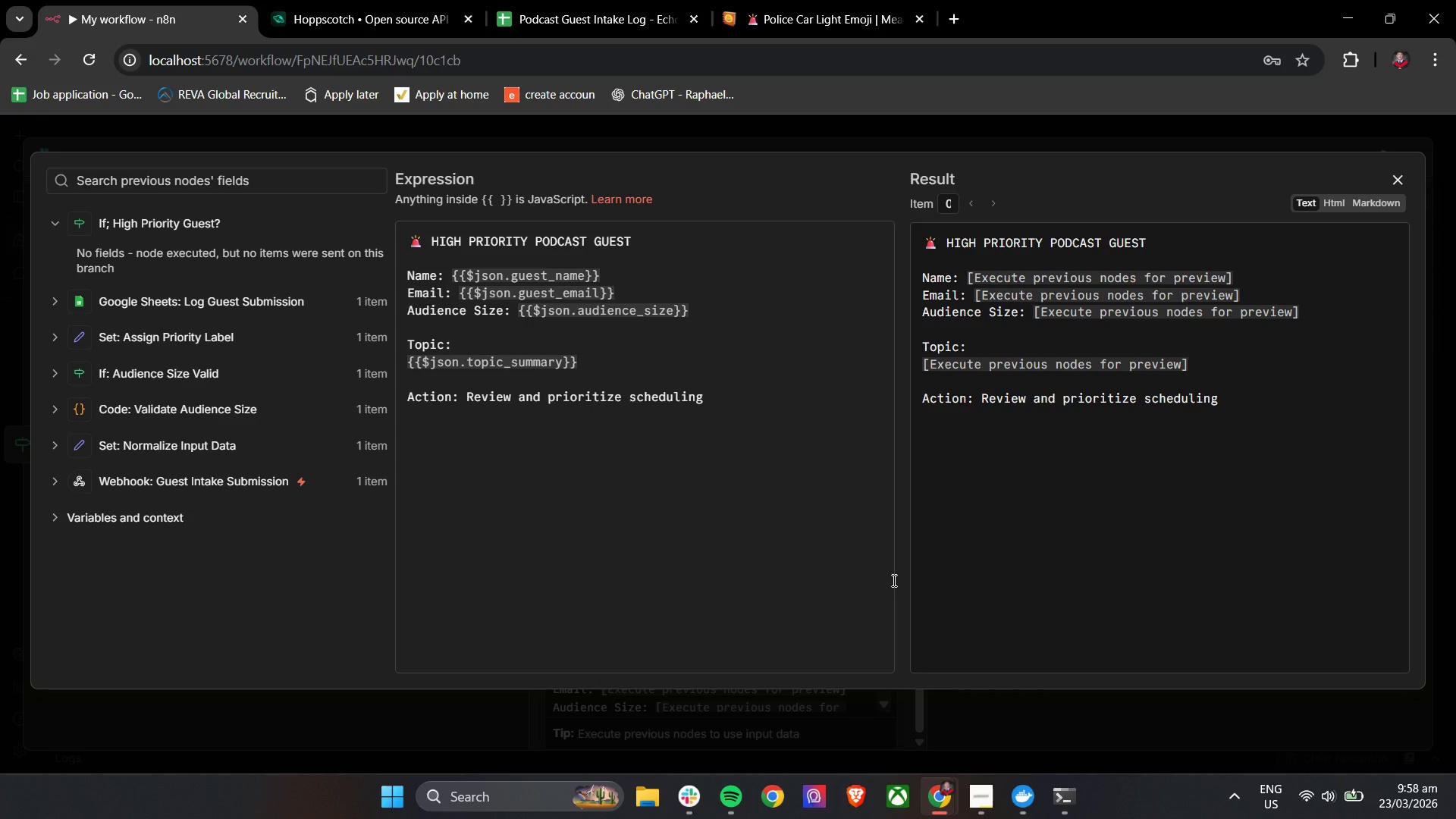 
scroll: coordinate [923, 621], scroll_direction: down, amount: 4.0
 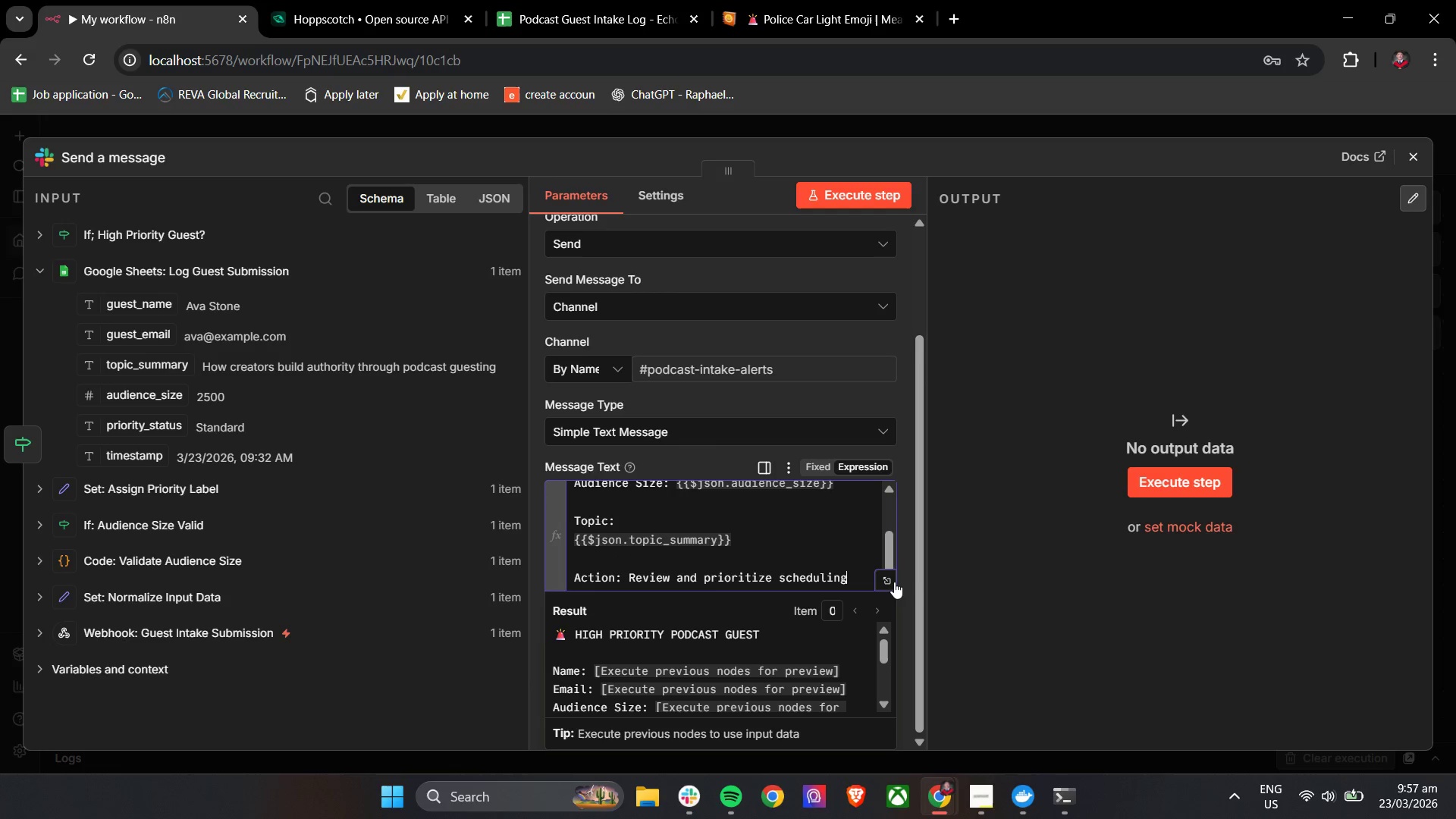 
wait(24.82)
 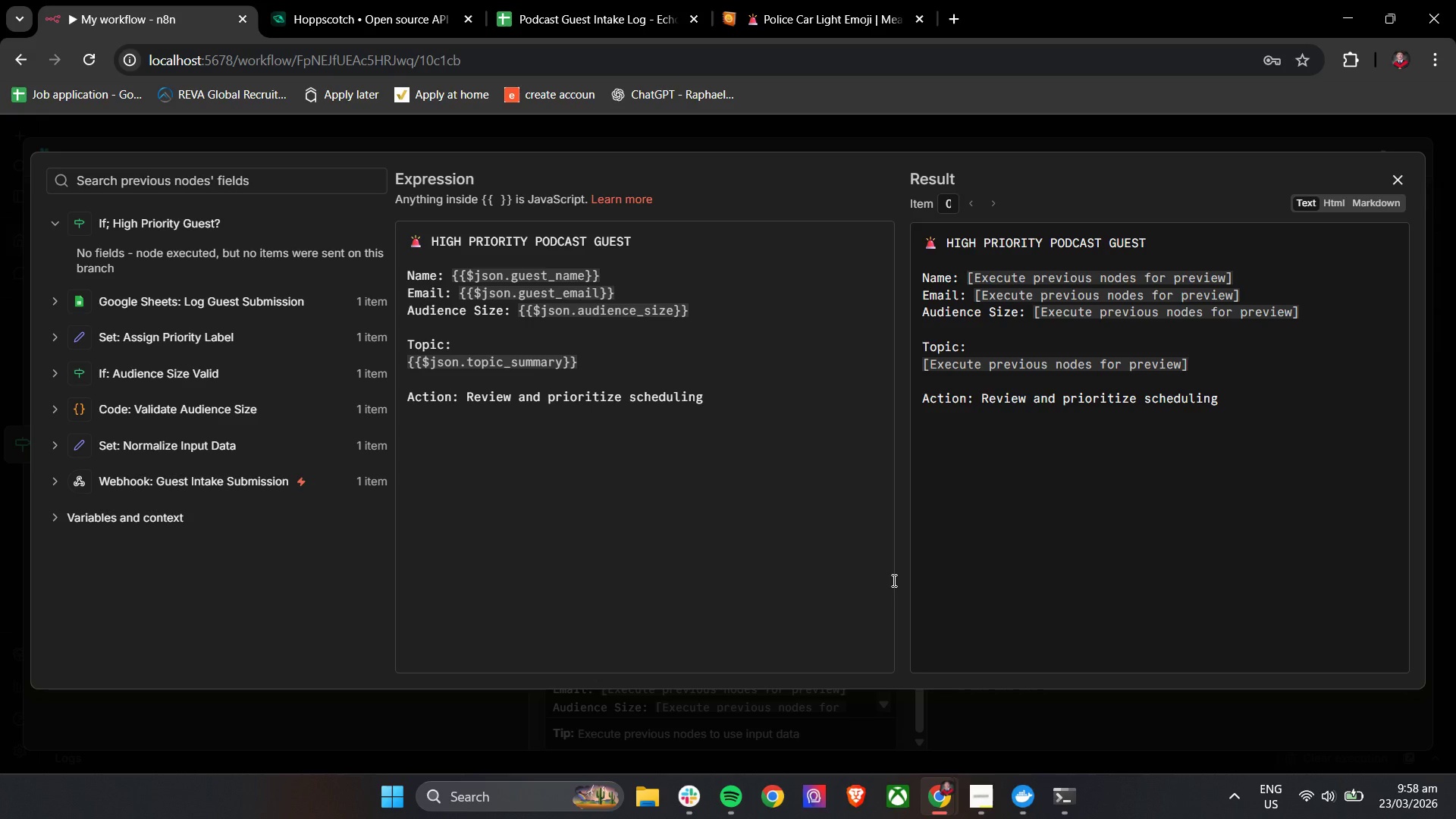 
left_click([1401, 177])
 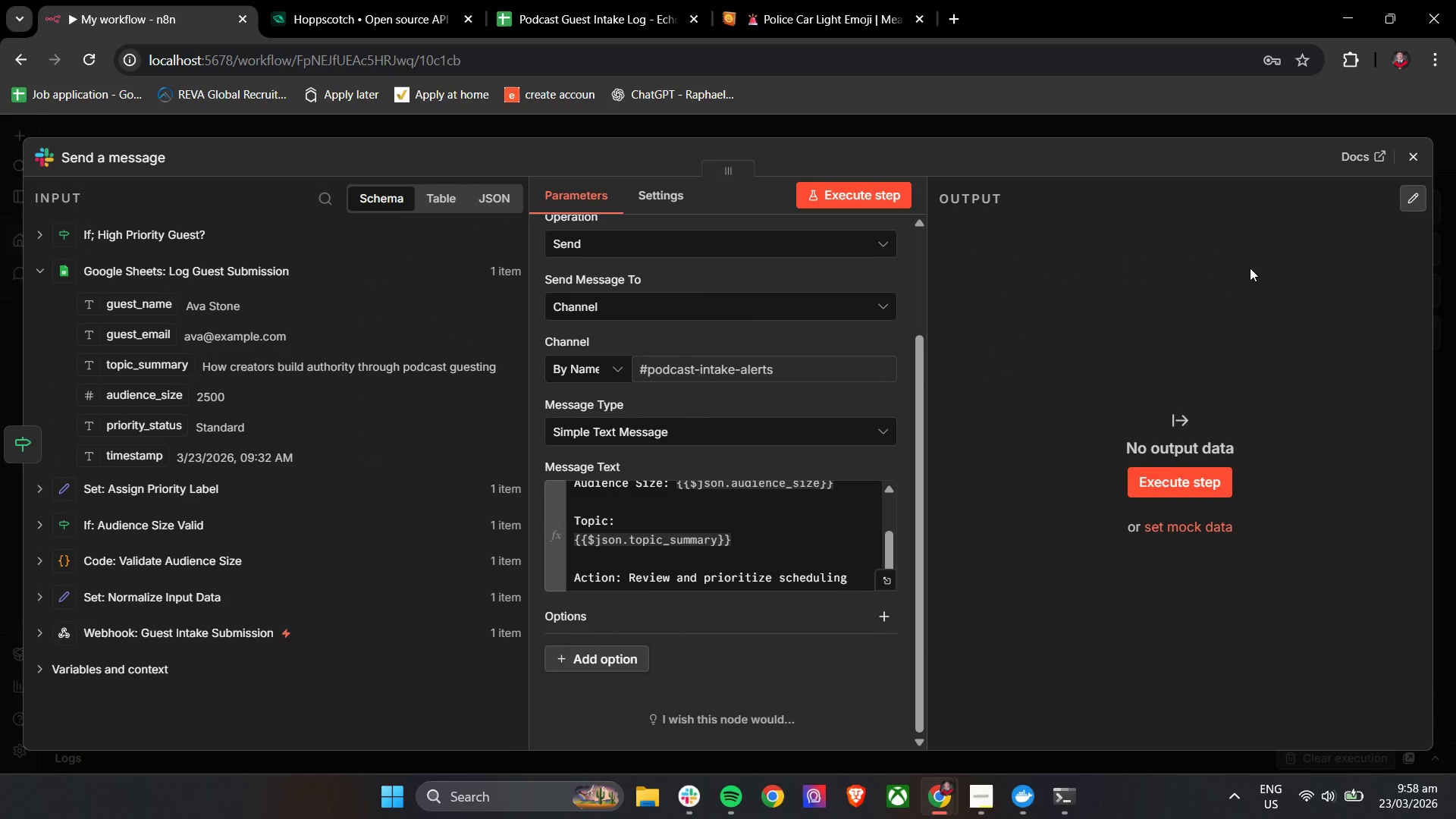 
left_click([1423, 161])
 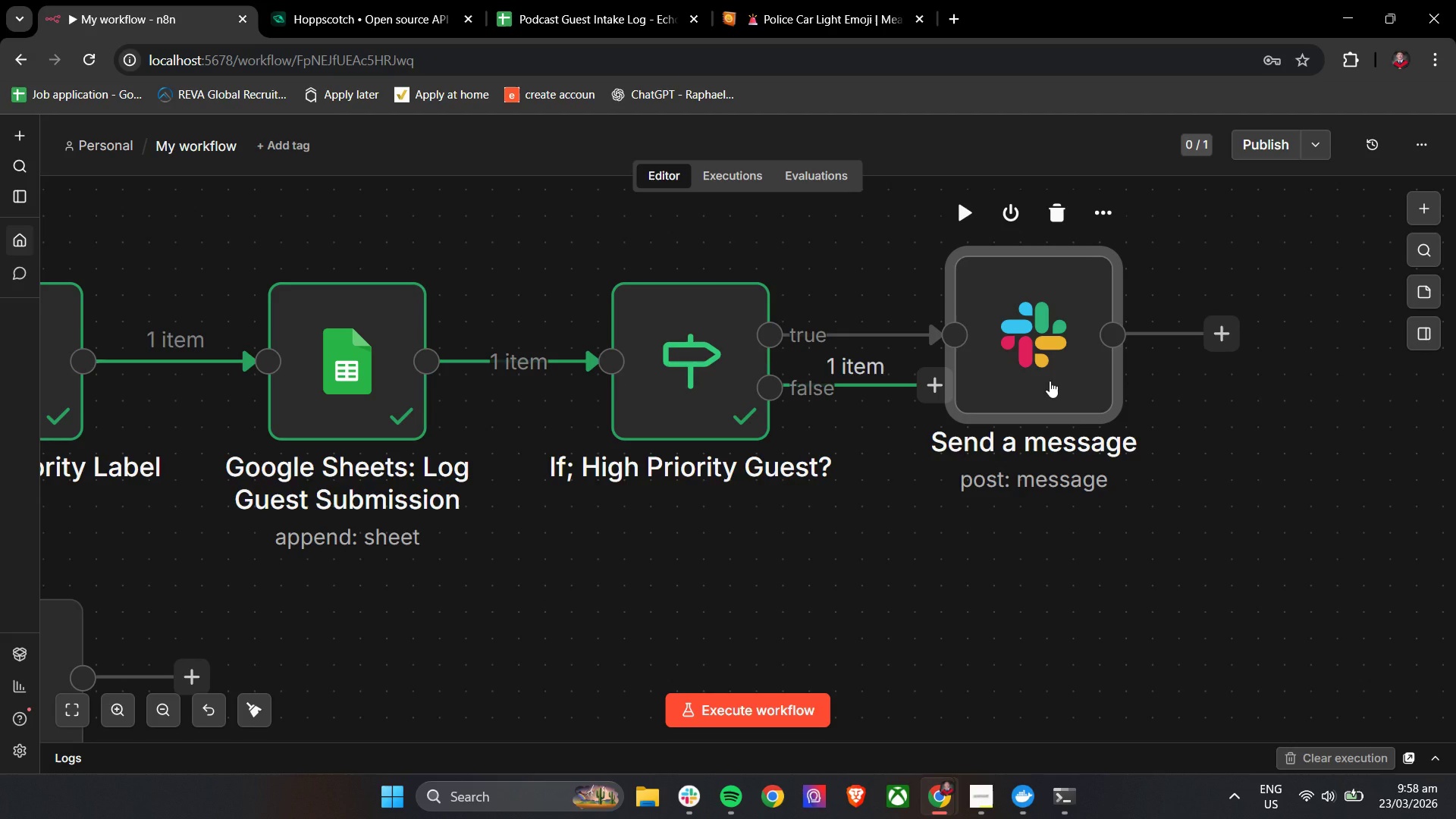 
wait(9.61)
 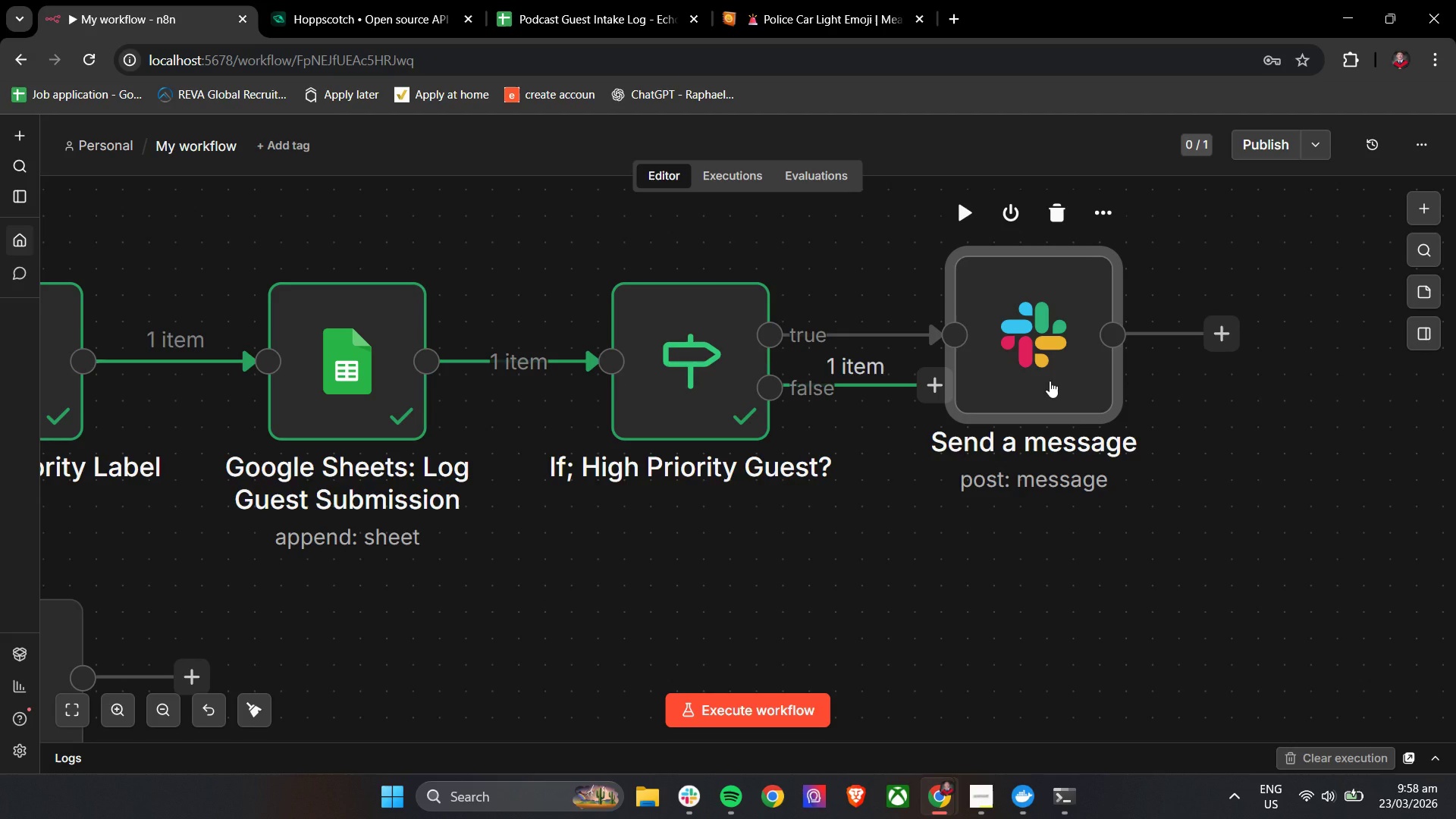 
right_click([1050, 381])
 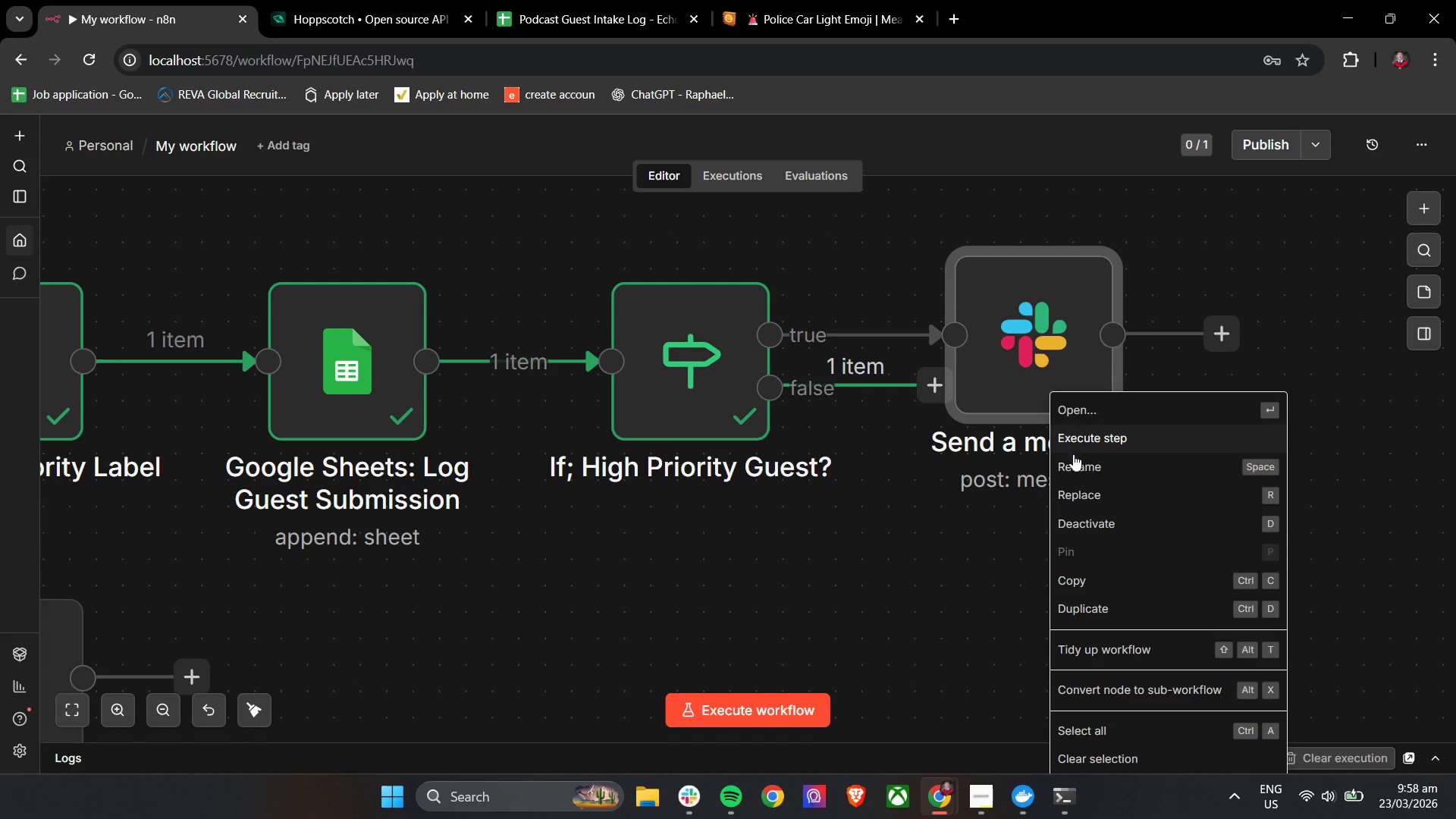 
left_click([1079, 466])
 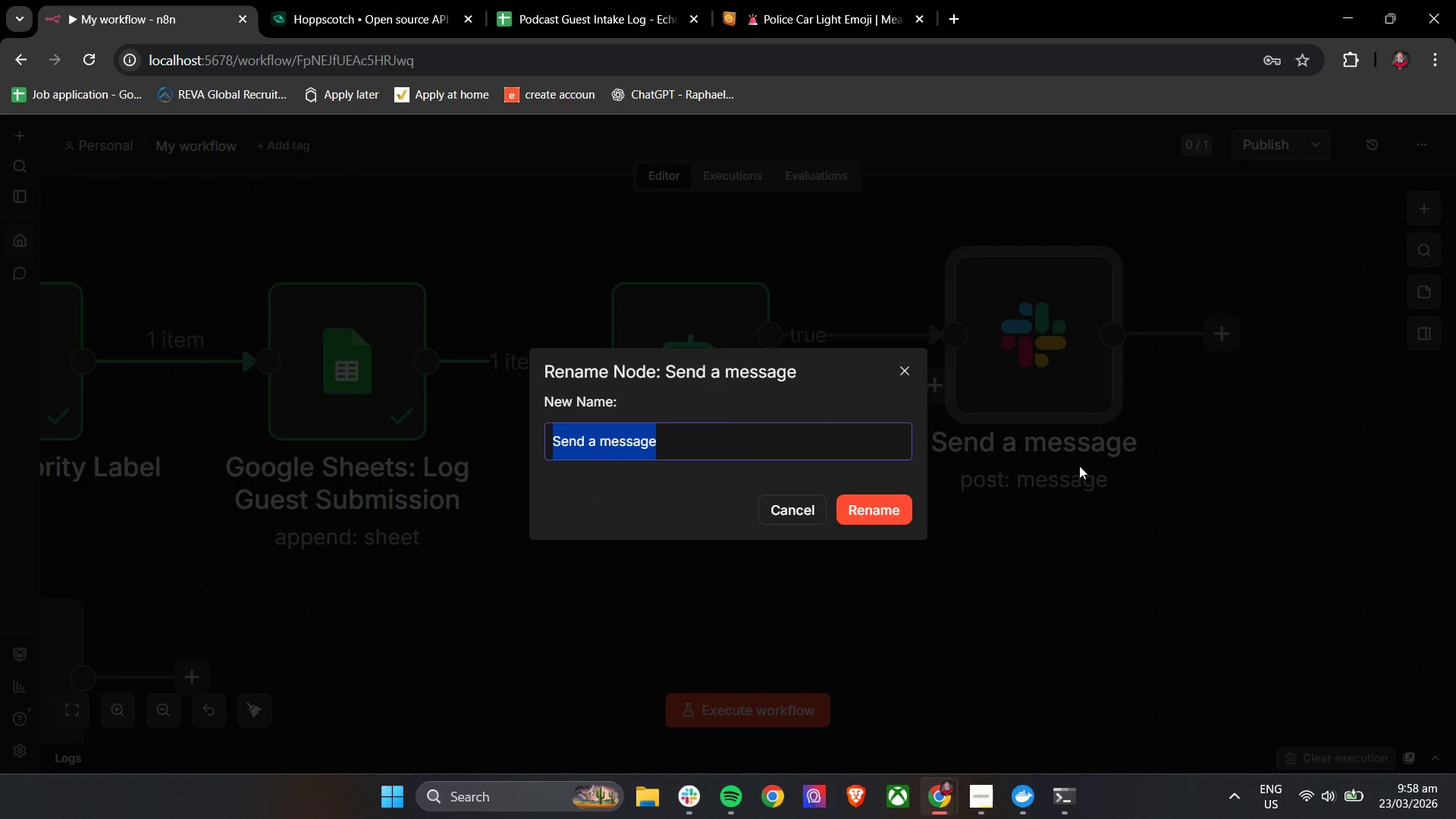 
type(Slack: Send high )
key(Backspace)
key(Backspace)
key(Backspace)
key(Backspace)
key(Backspace)
type(High Priority Alert)
 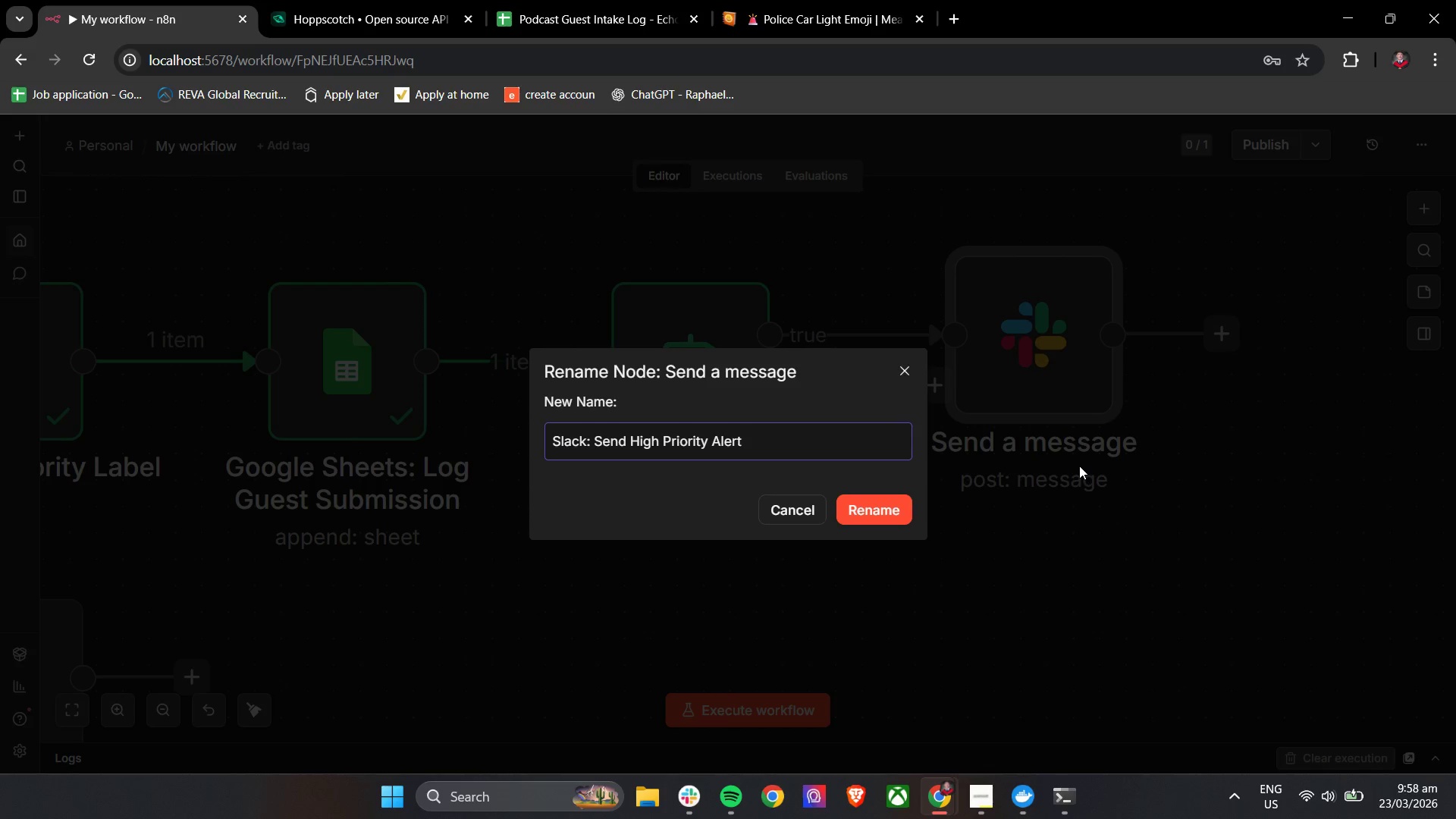 
left_click([899, 500])
 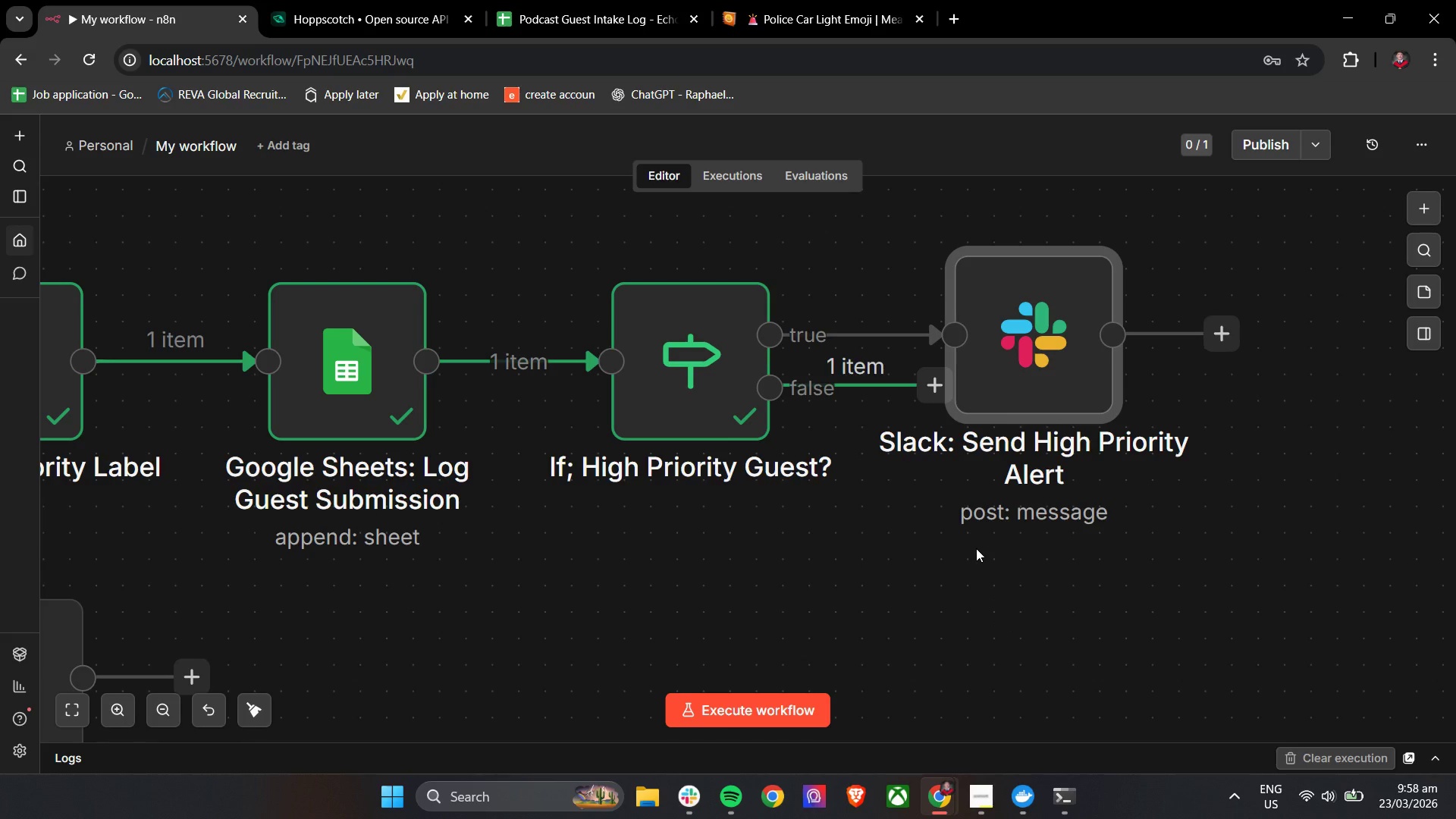 
wait(23.74)
 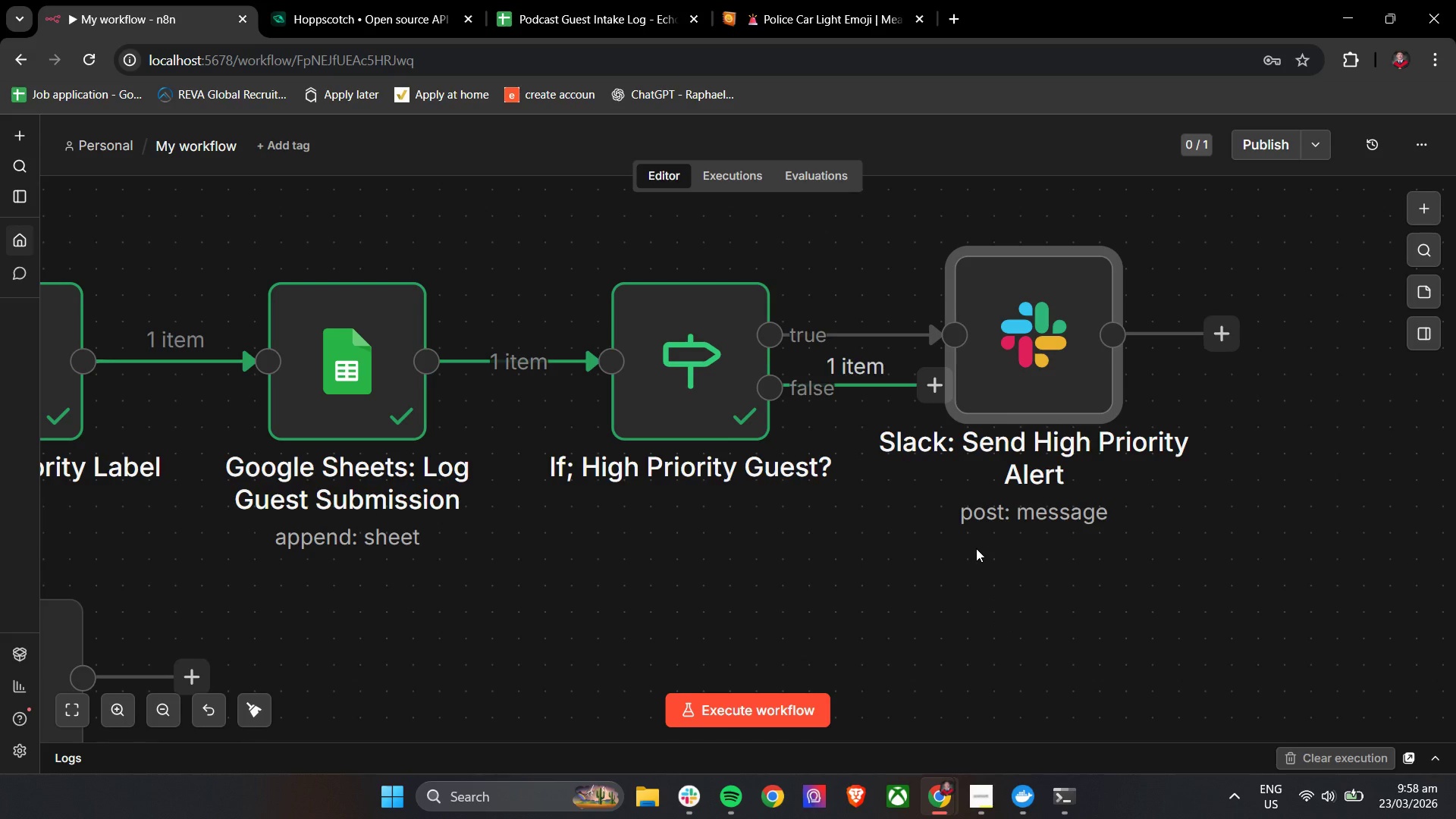 
left_click([978, 365])
 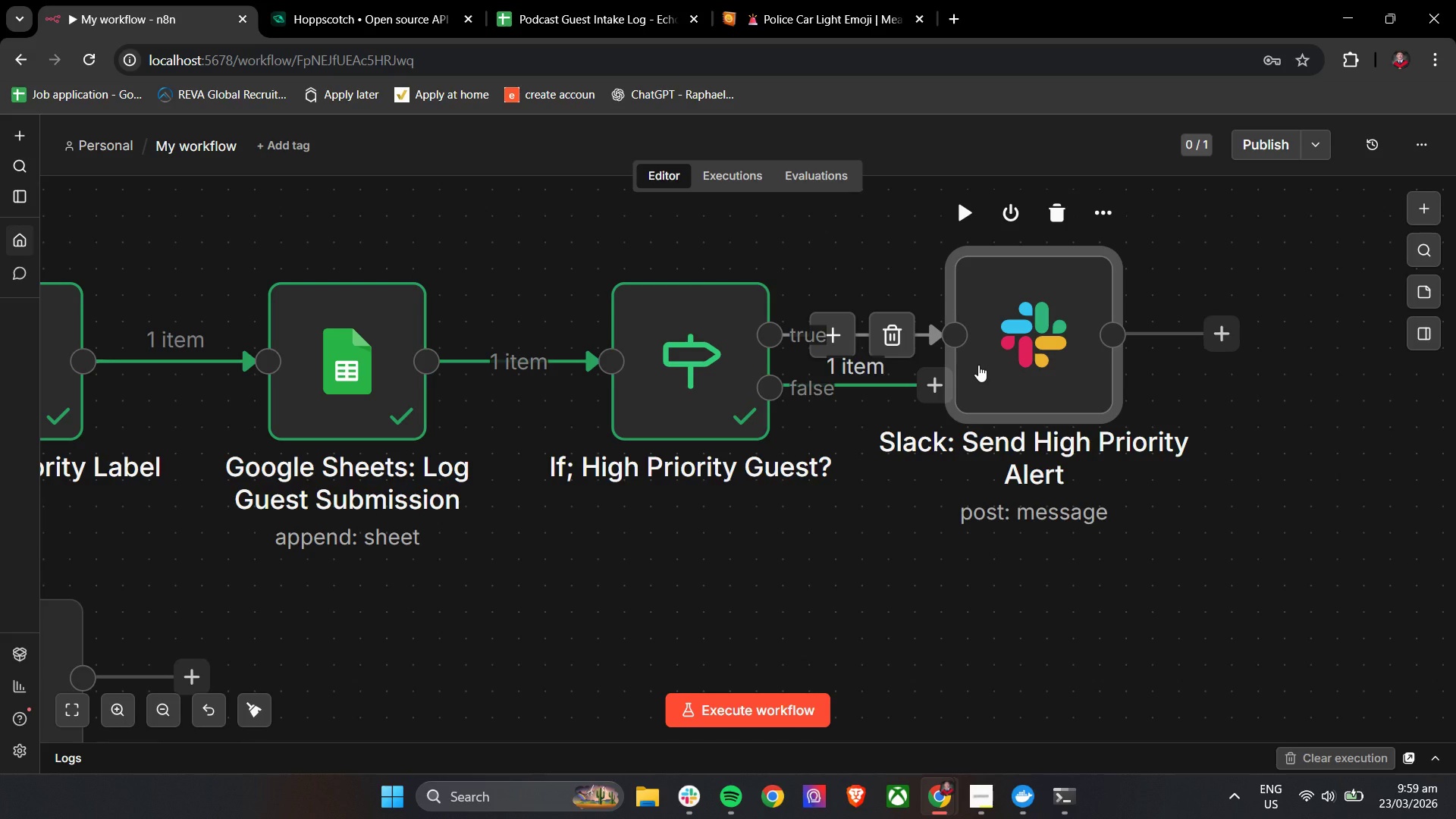 
double_click([978, 365])
 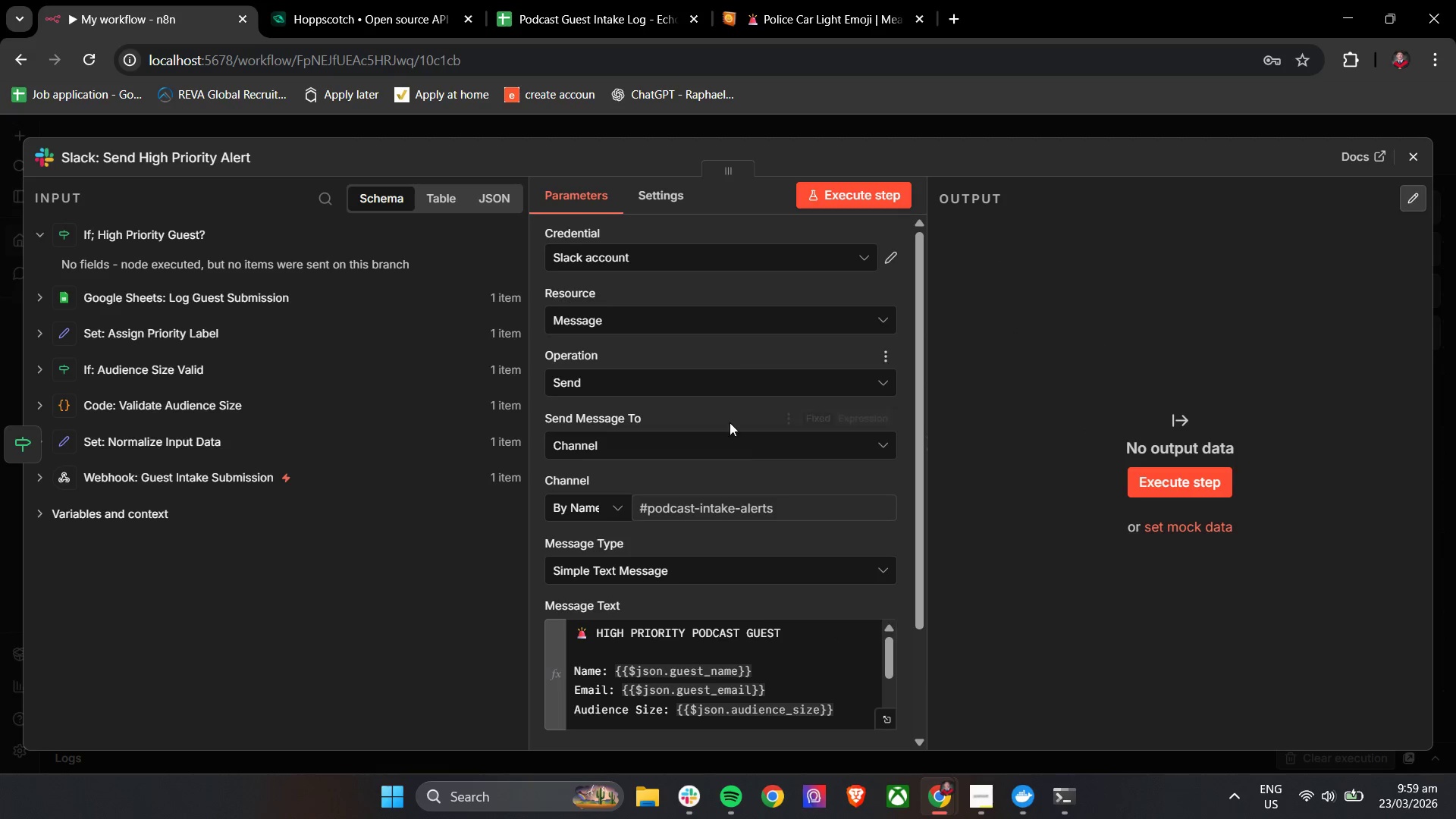 
left_click([654, 538])
 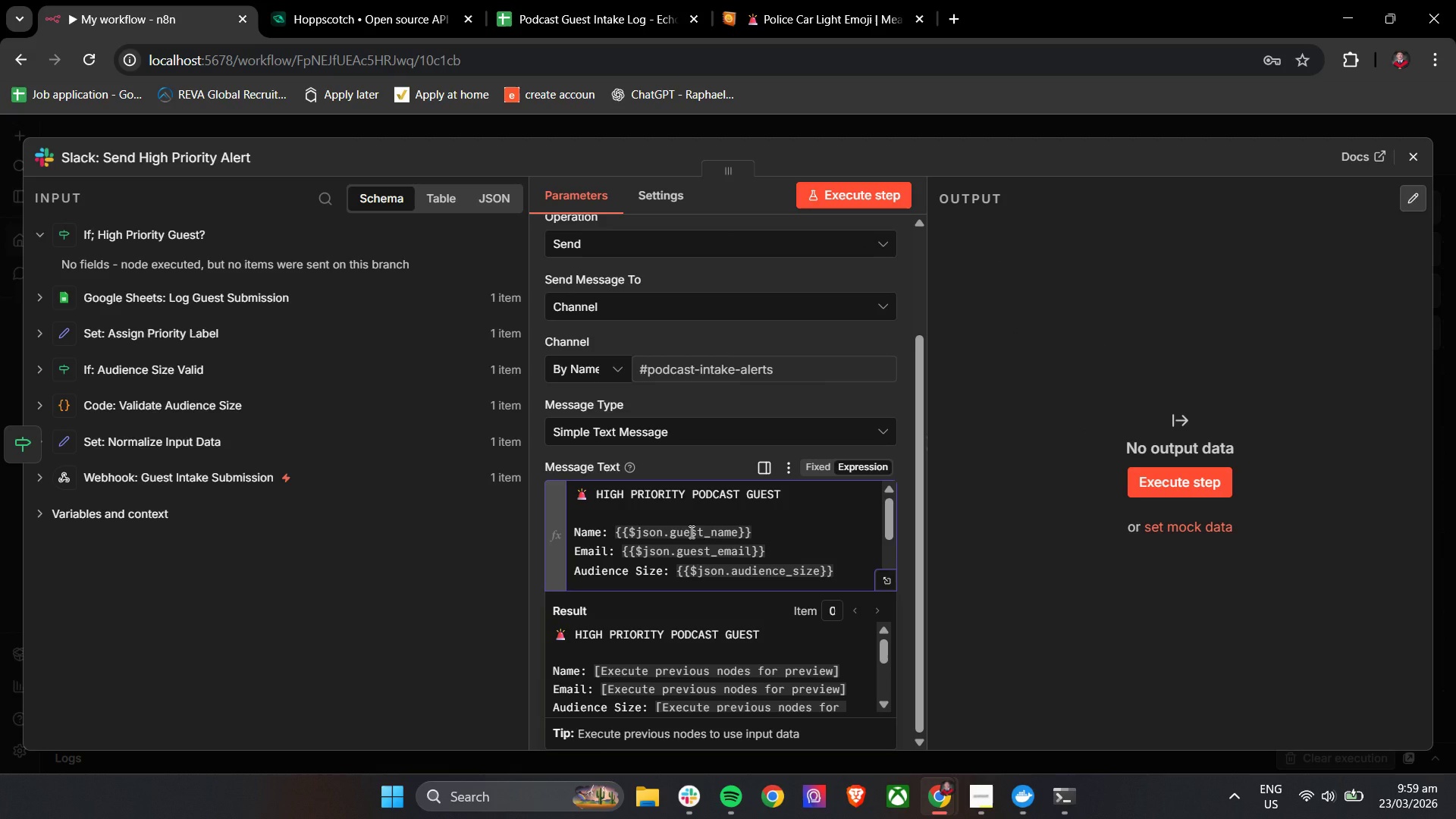 
scroll: coordinate [728, 513], scroll_direction: down, amount: 2.0
 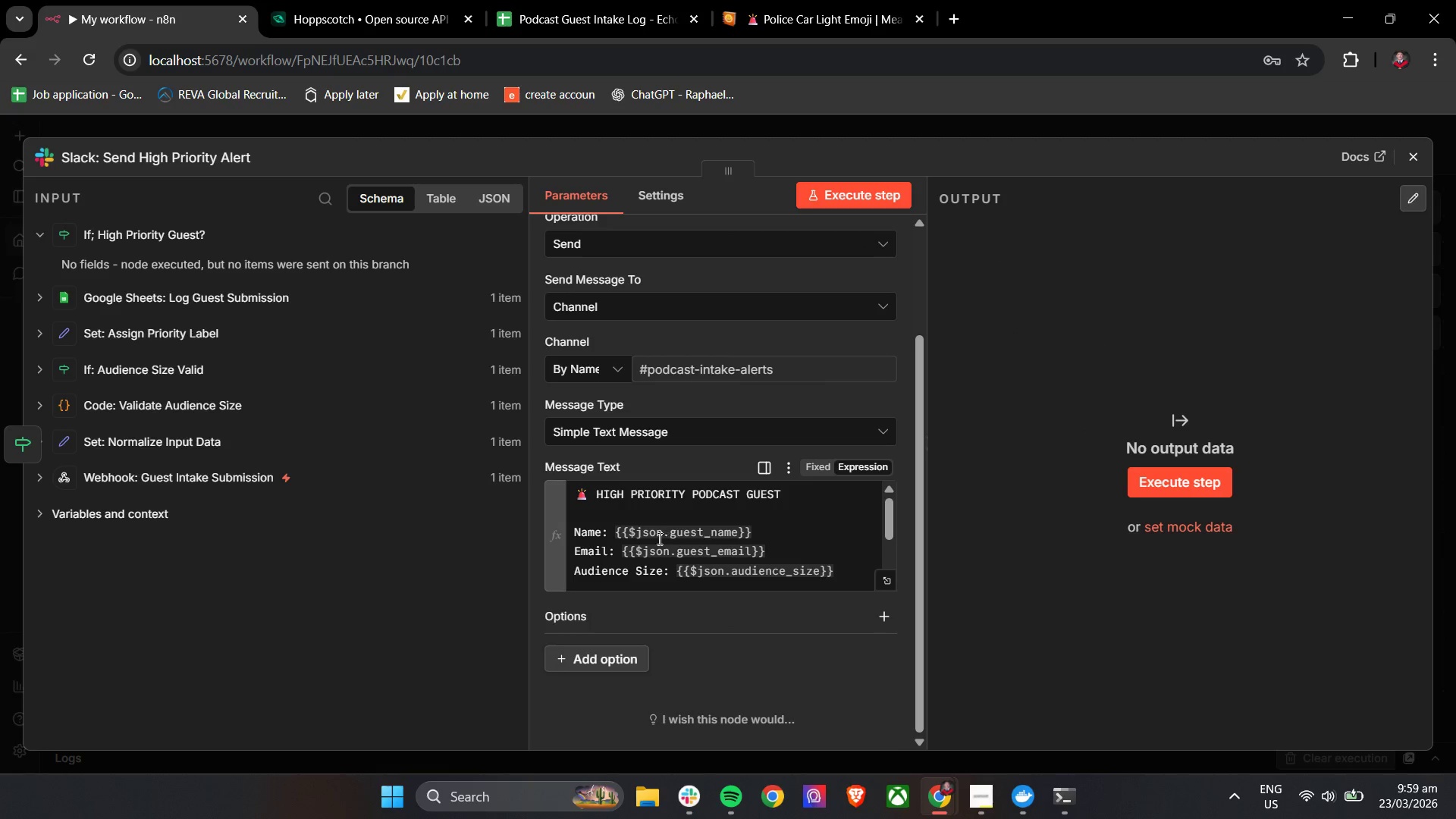 
wait(5.0)
 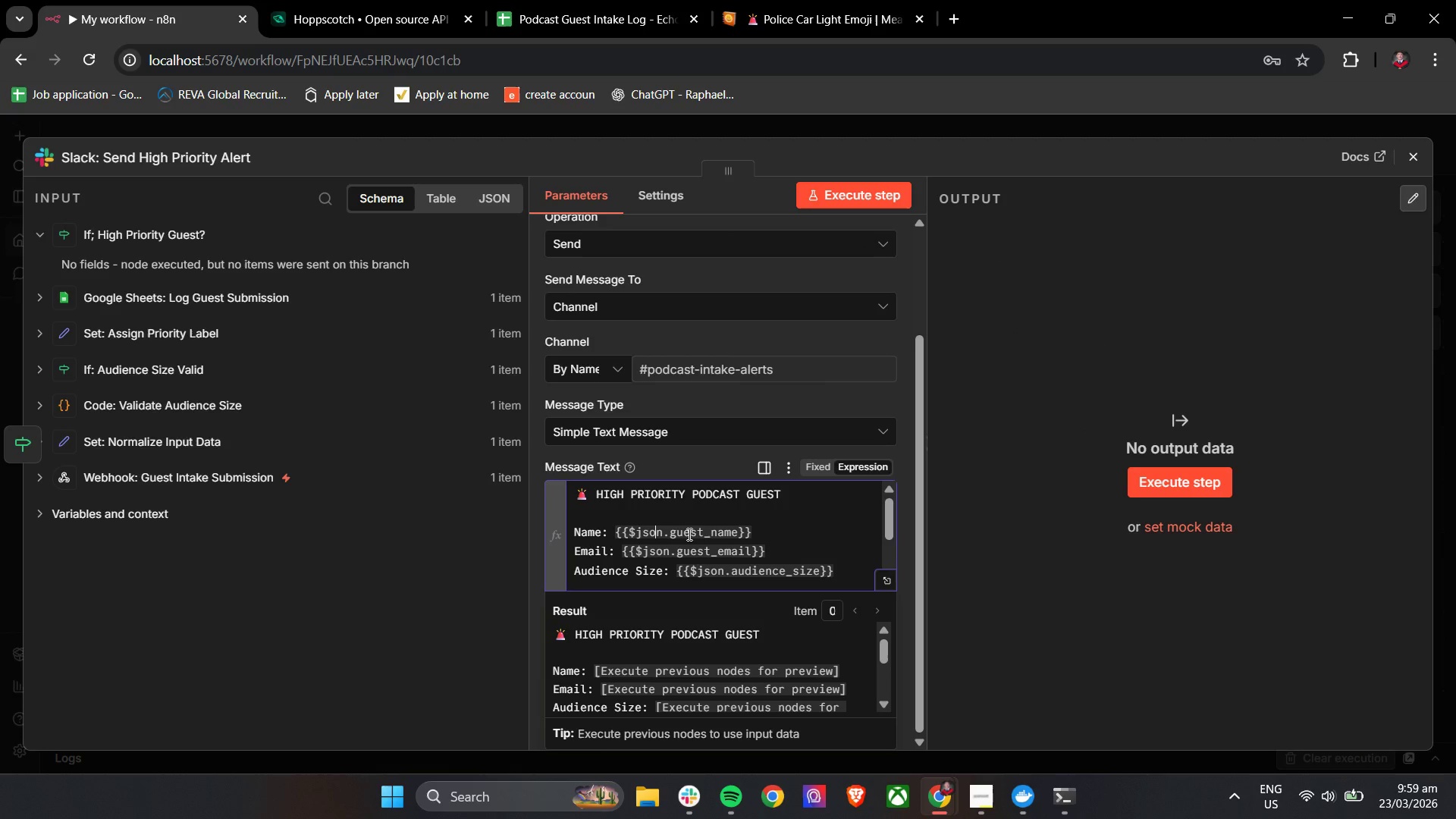 
left_click([742, 533])
 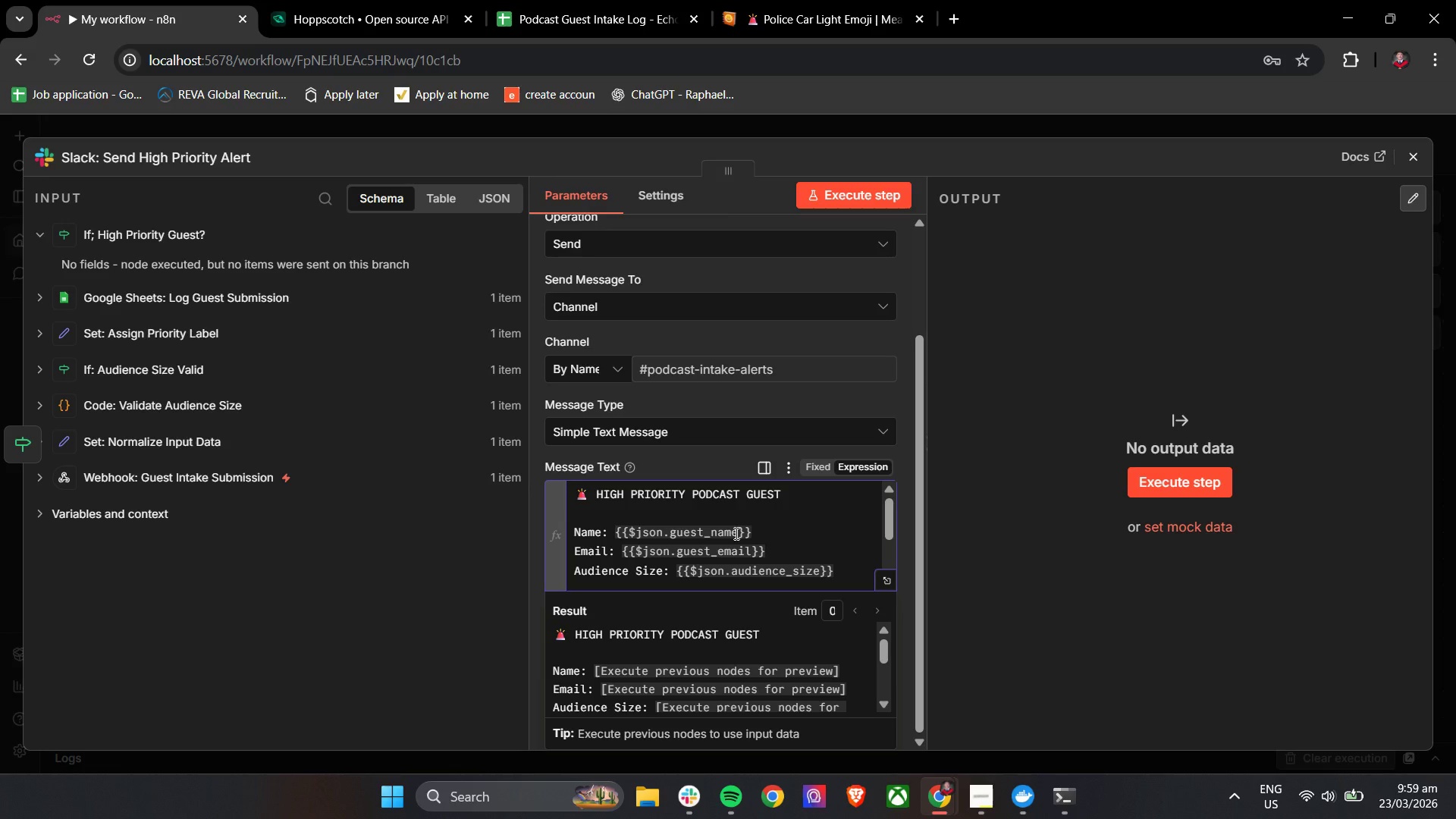 
left_click([735, 533])
 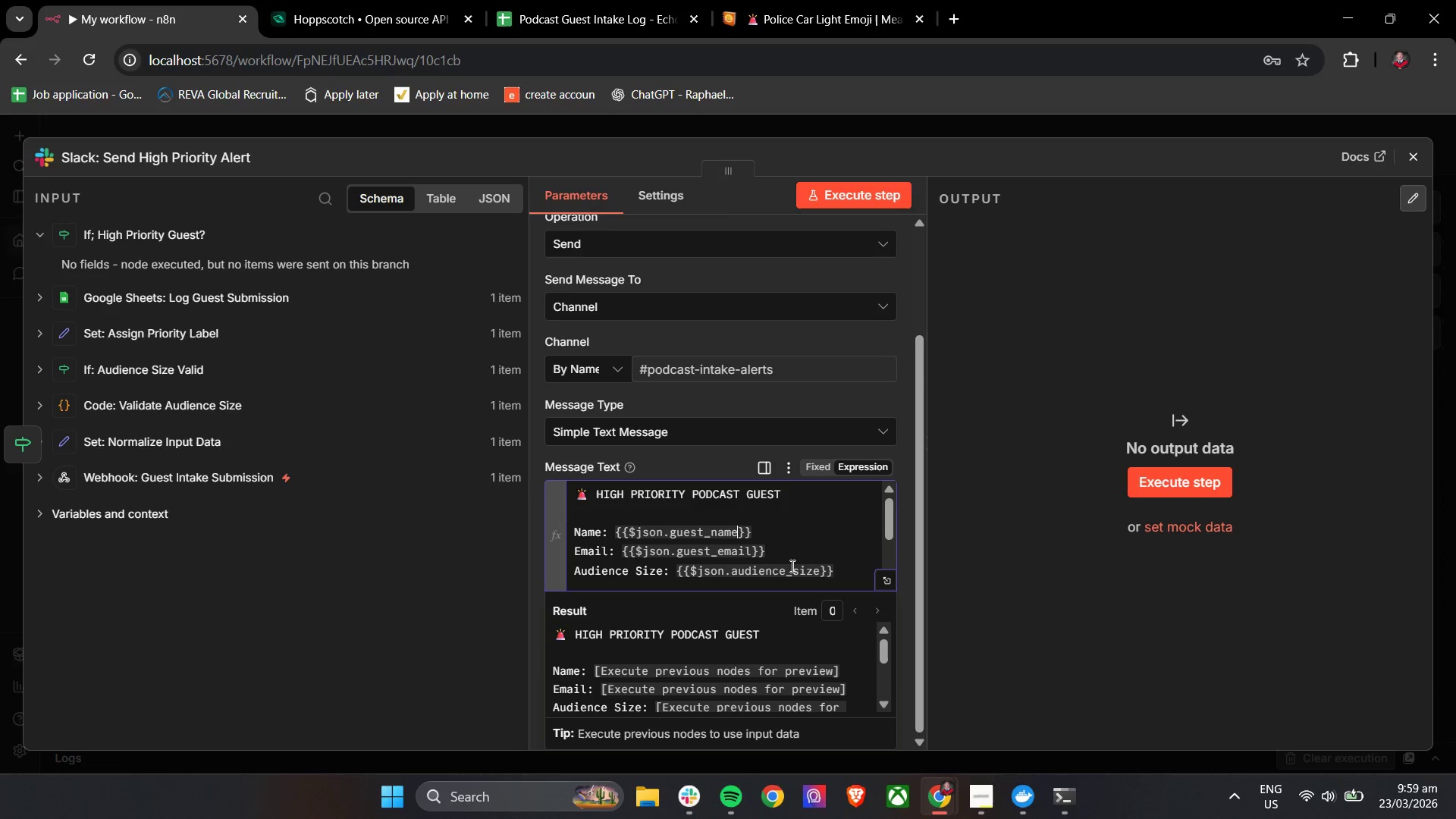 
key(Backspace)
 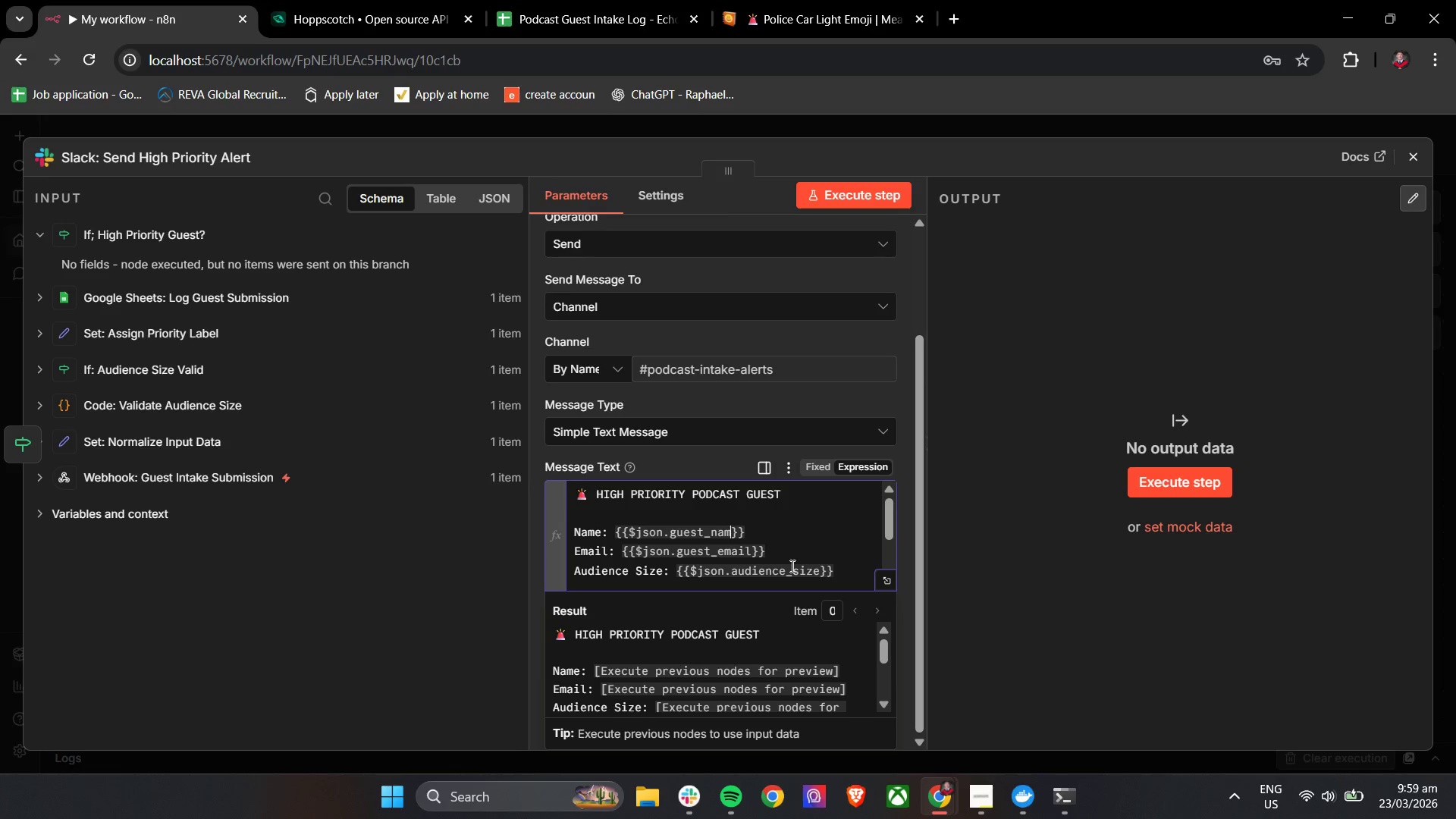 
key(Backspace)
 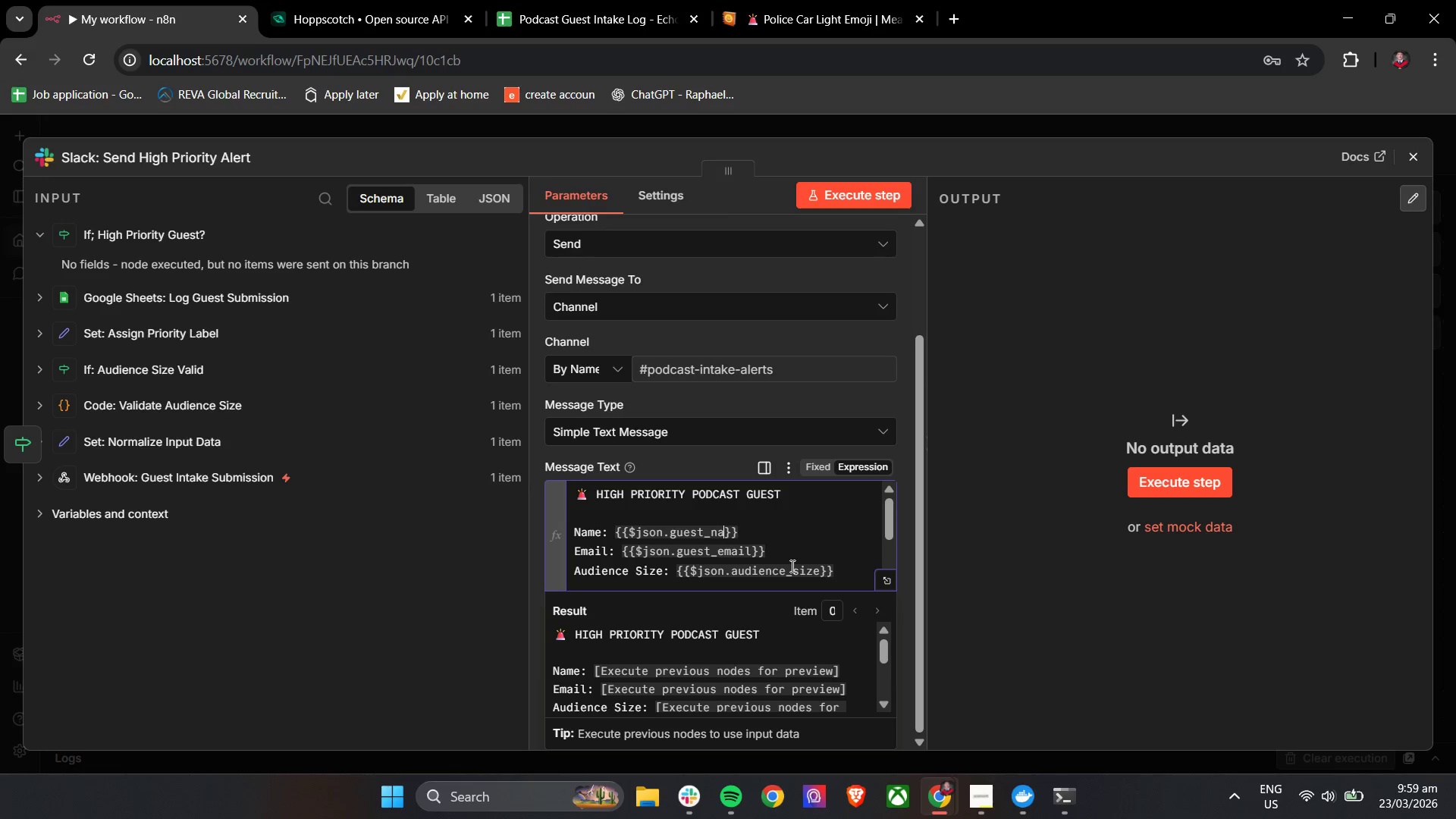 
key(Backspace)
 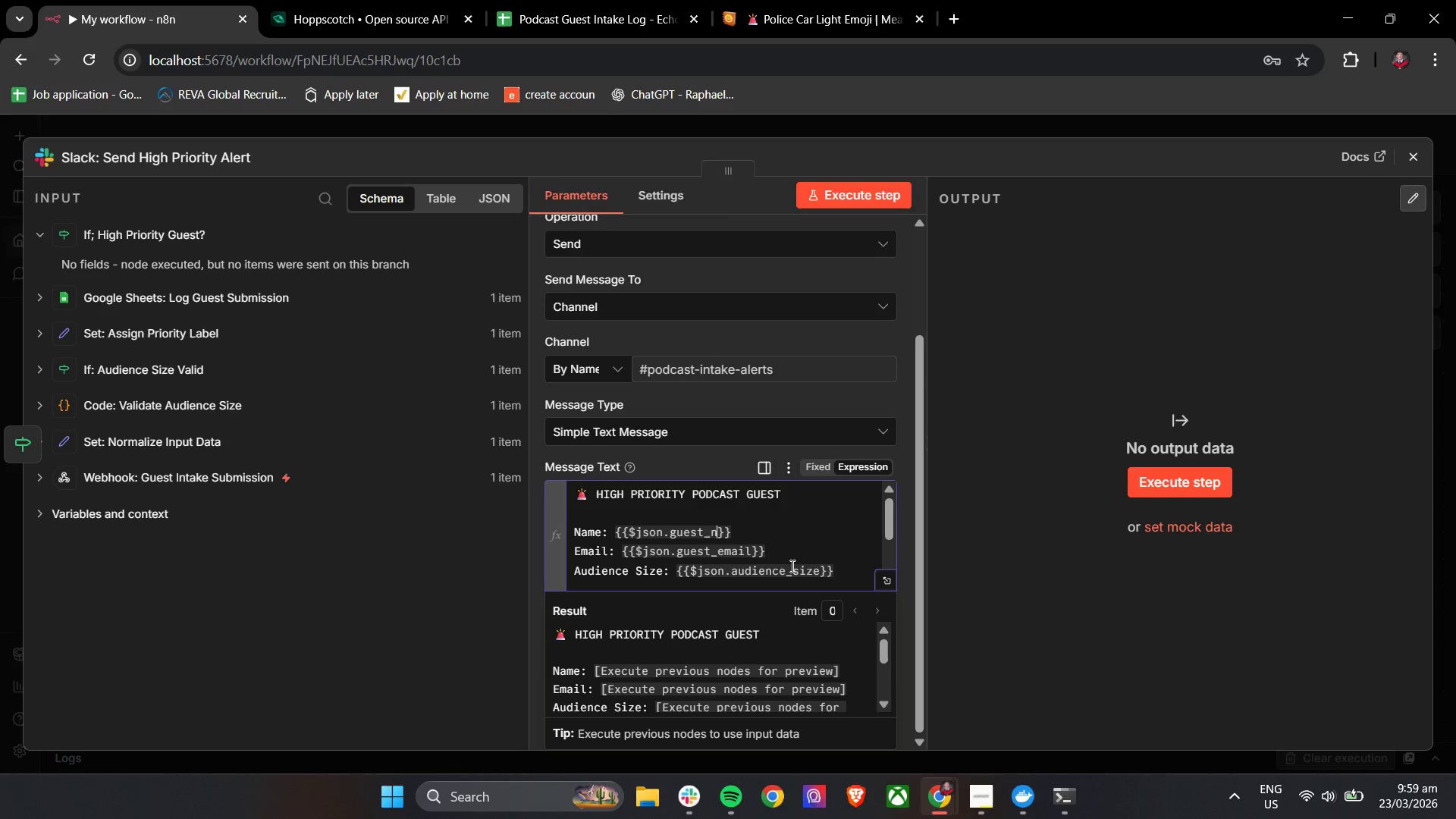 
key(Backspace)
 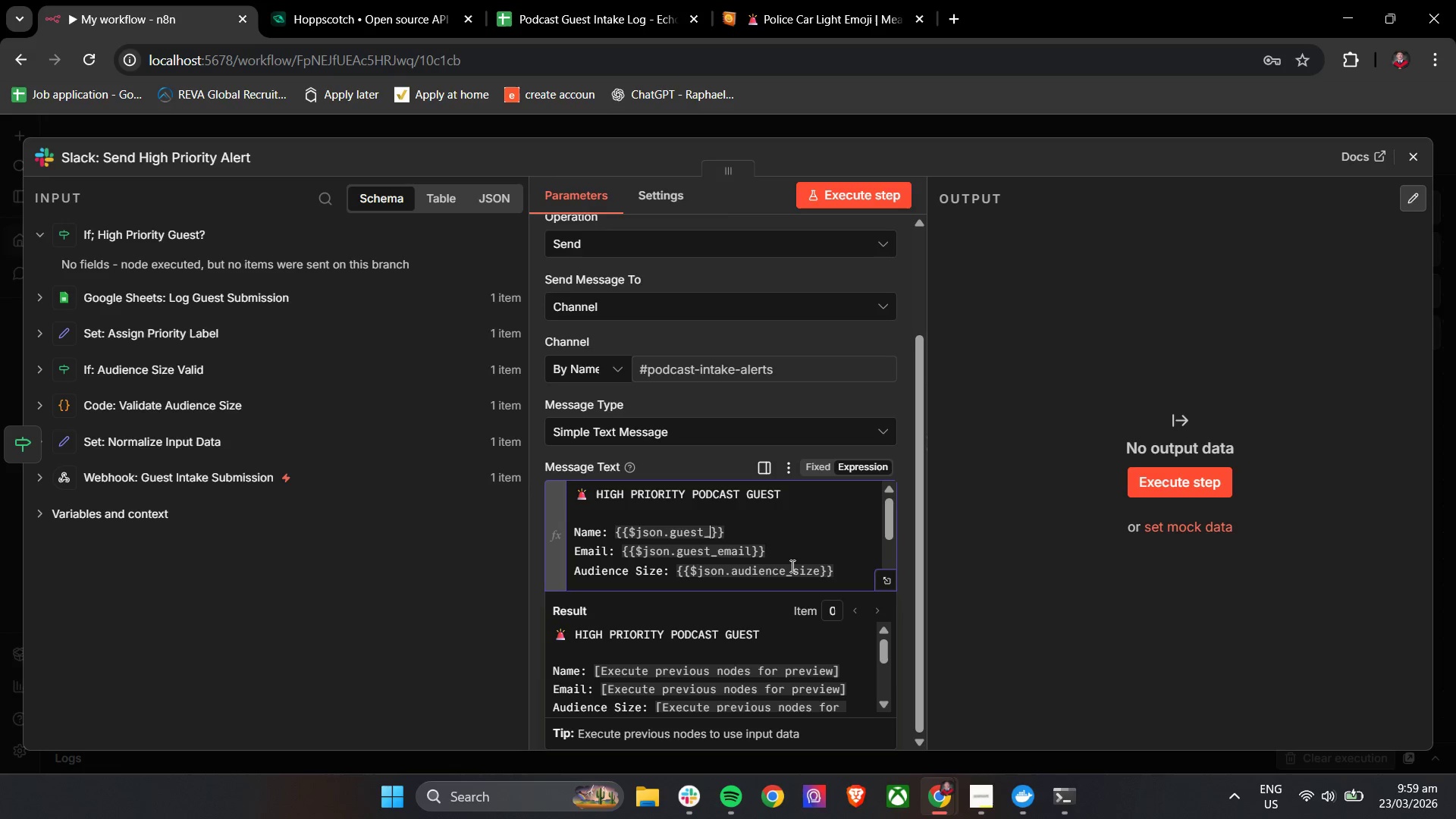 
key(Backspace)
 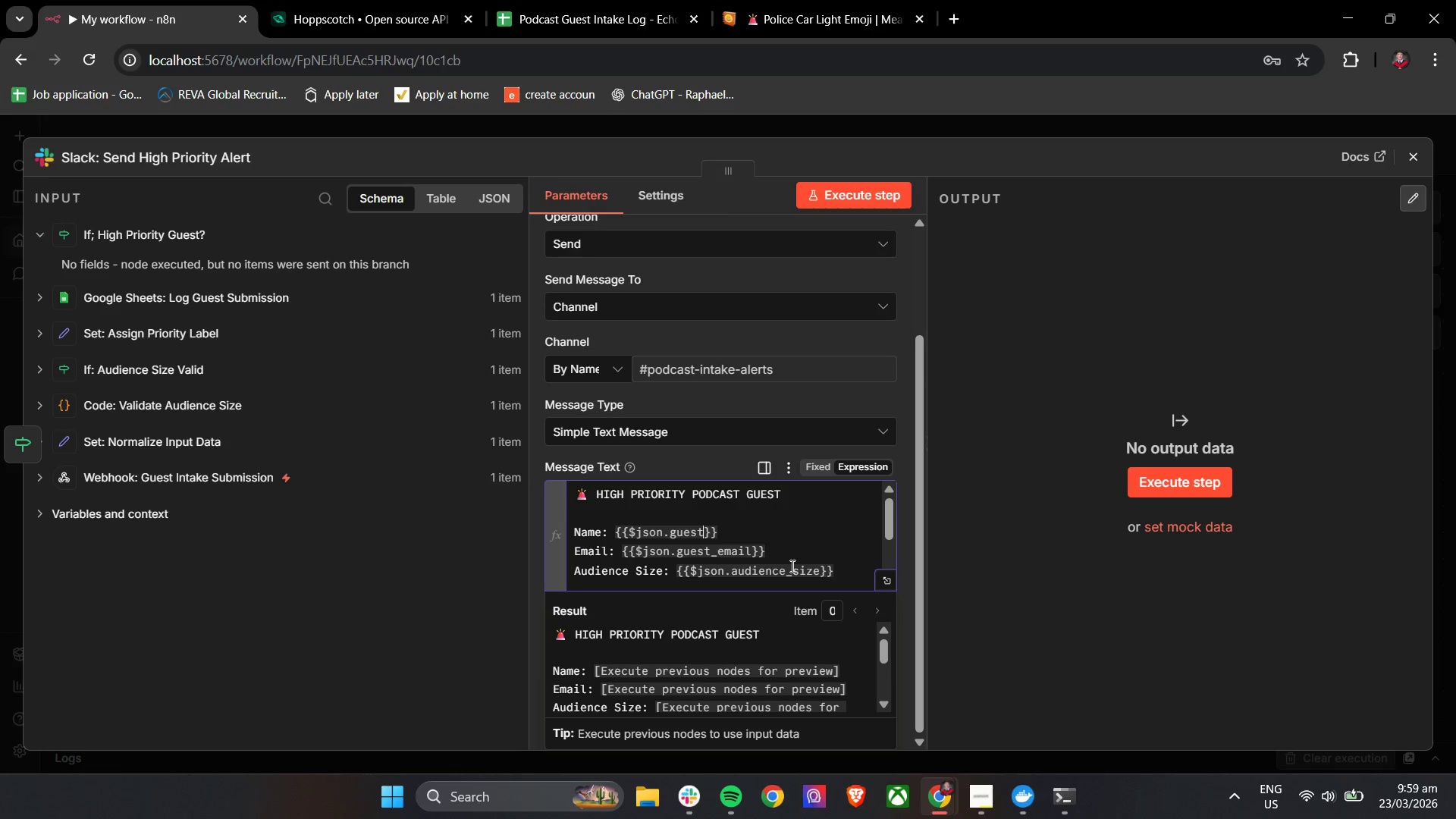 
key(Backspace)
 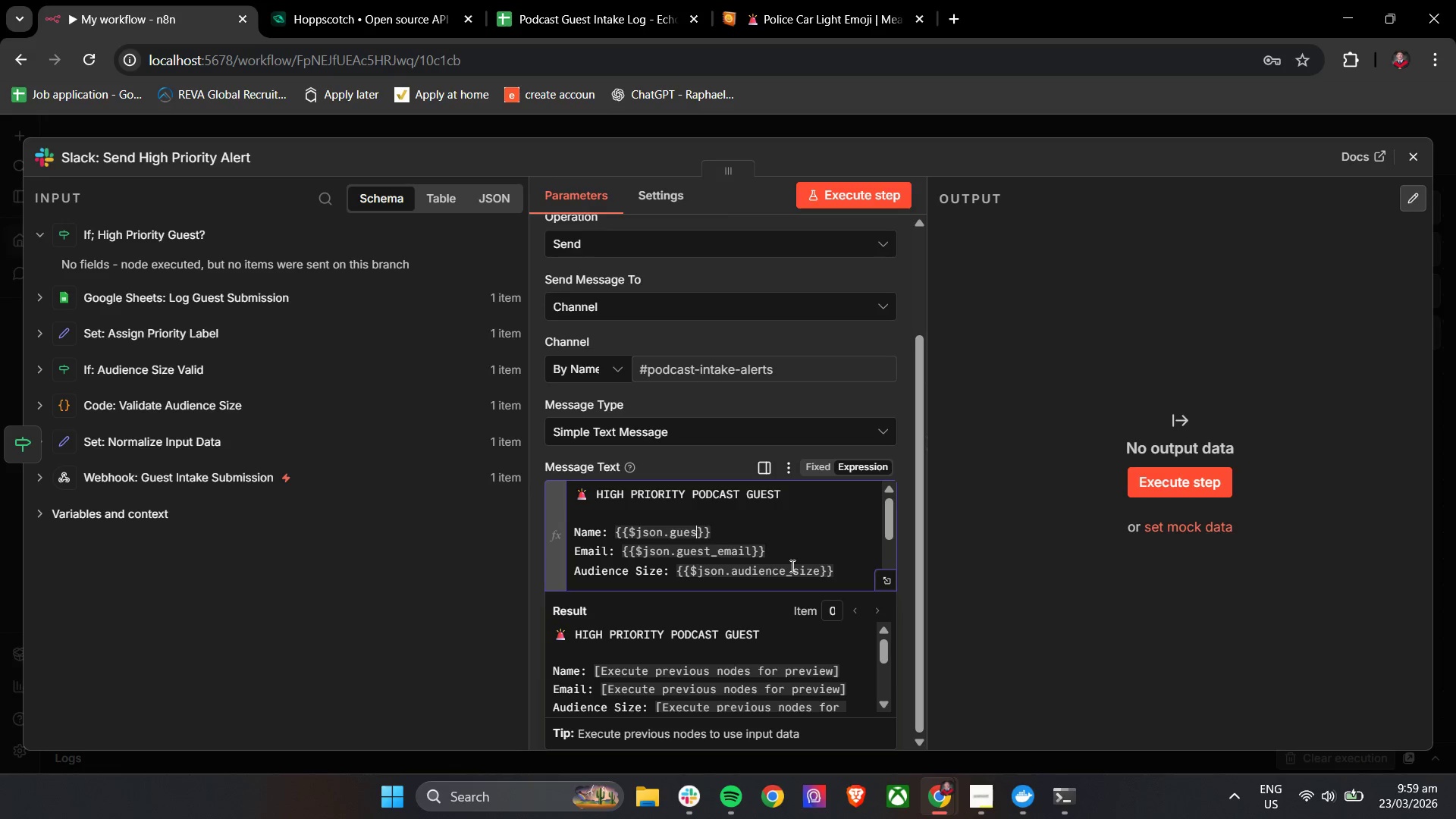 
key(Backspace)
 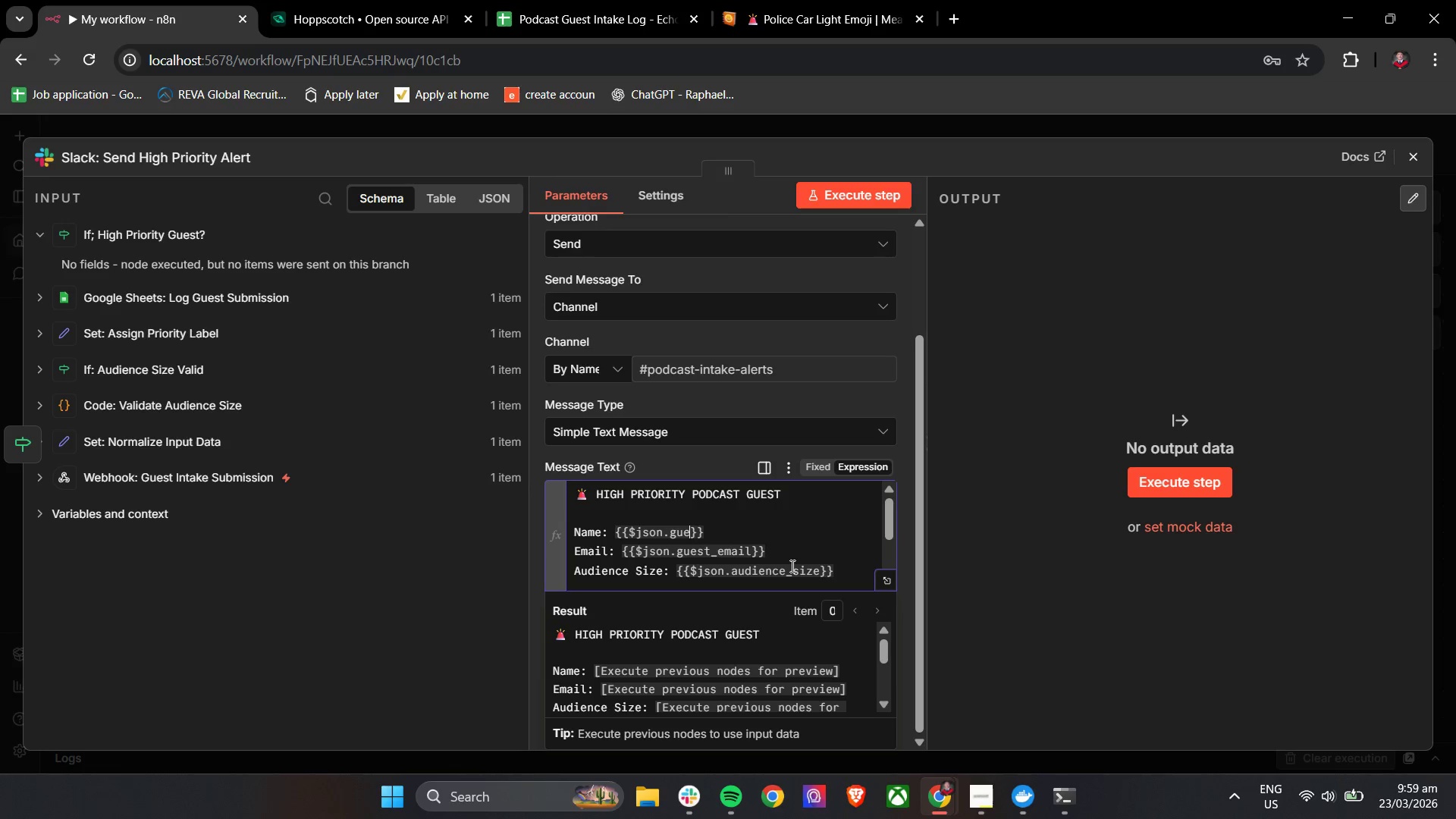 
key(Backspace)
 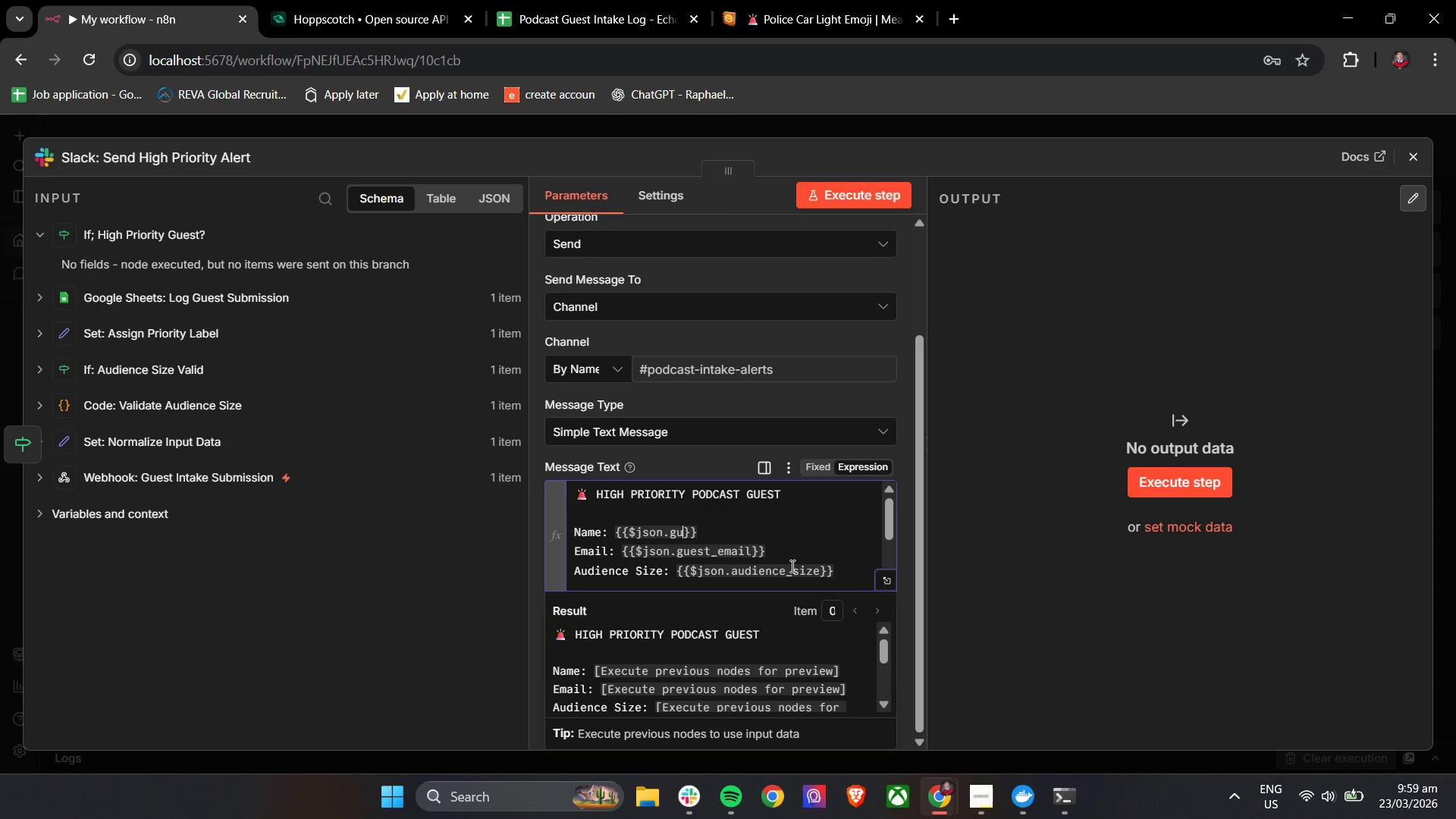 
key(Backspace)
 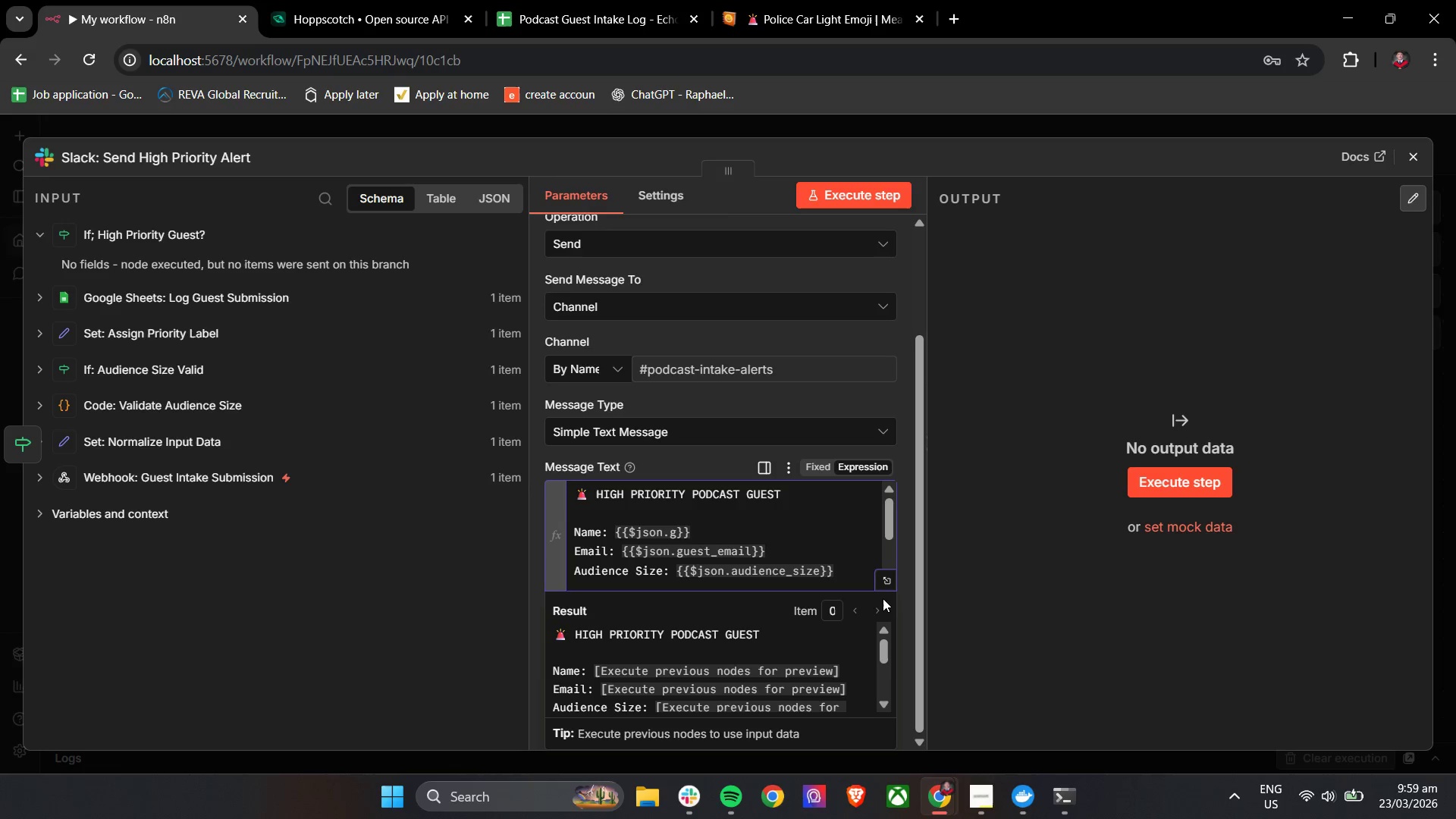 
left_click([891, 587])
 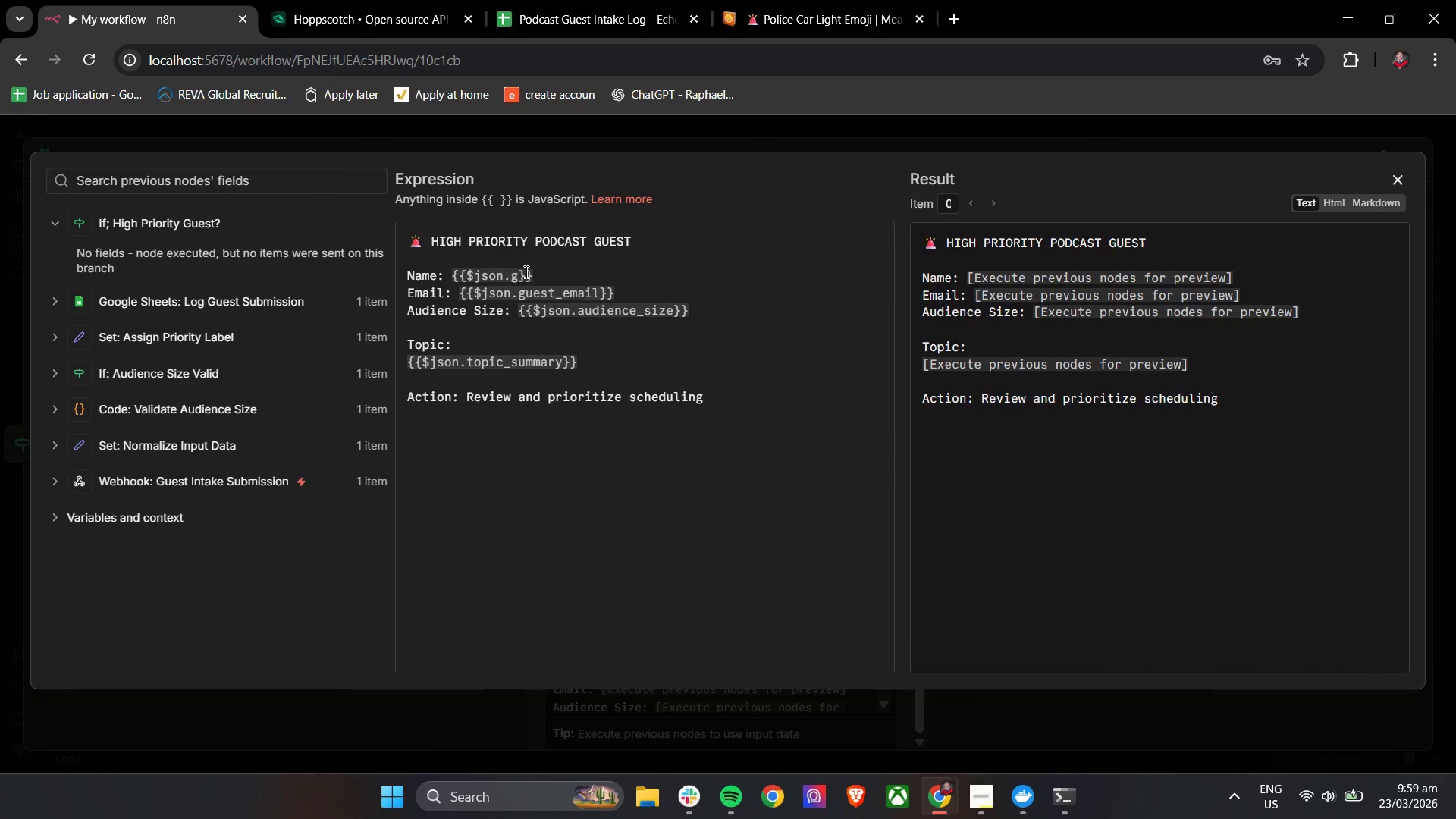 
left_click([519, 273])
 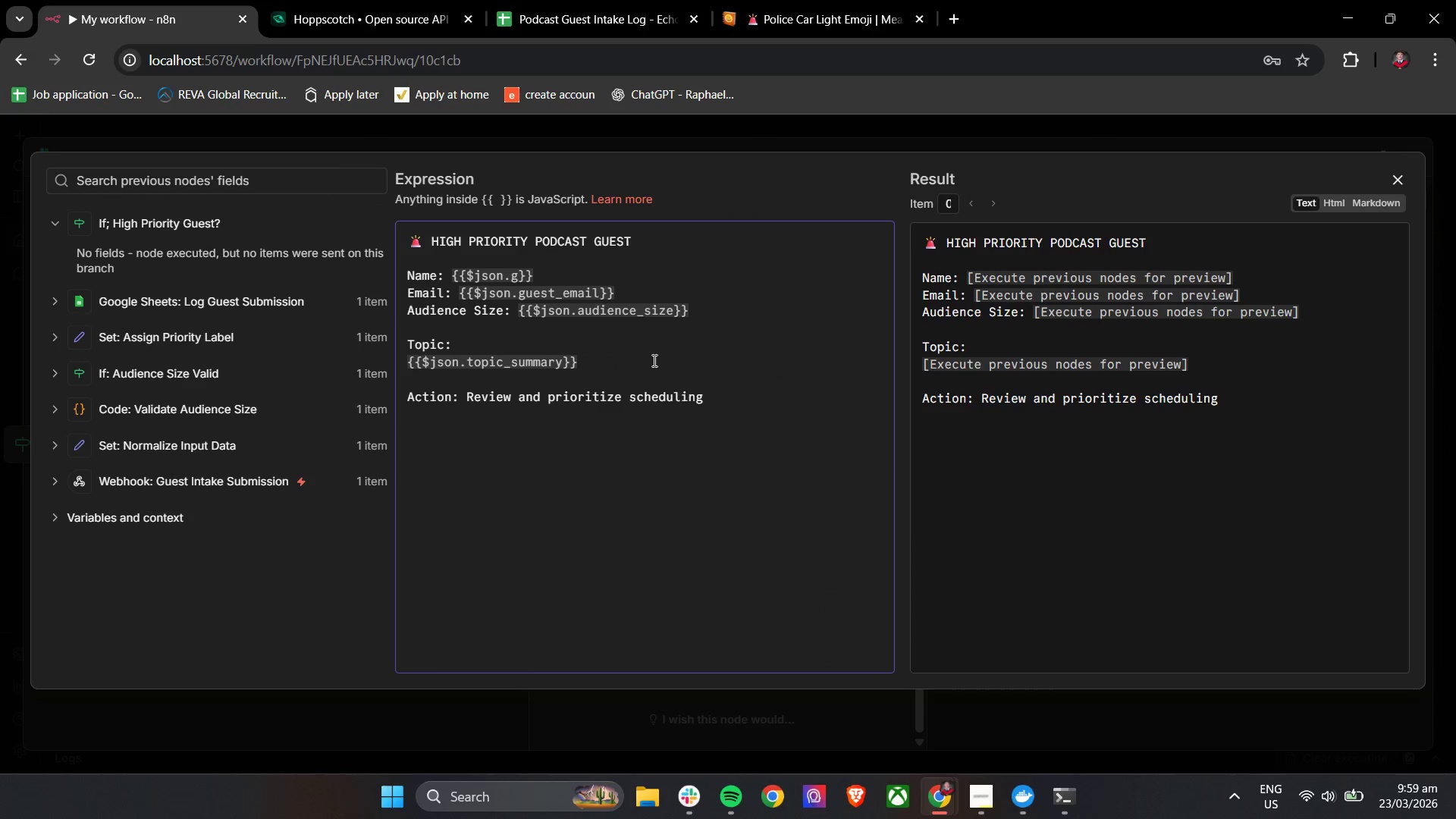 
key(Backspace)
key(Backspace)
type(["huest)
key(Backspace)
key(Backspace)
key(Backspace)
key(Backspace)
key(Backspace)
type(guest_name)
 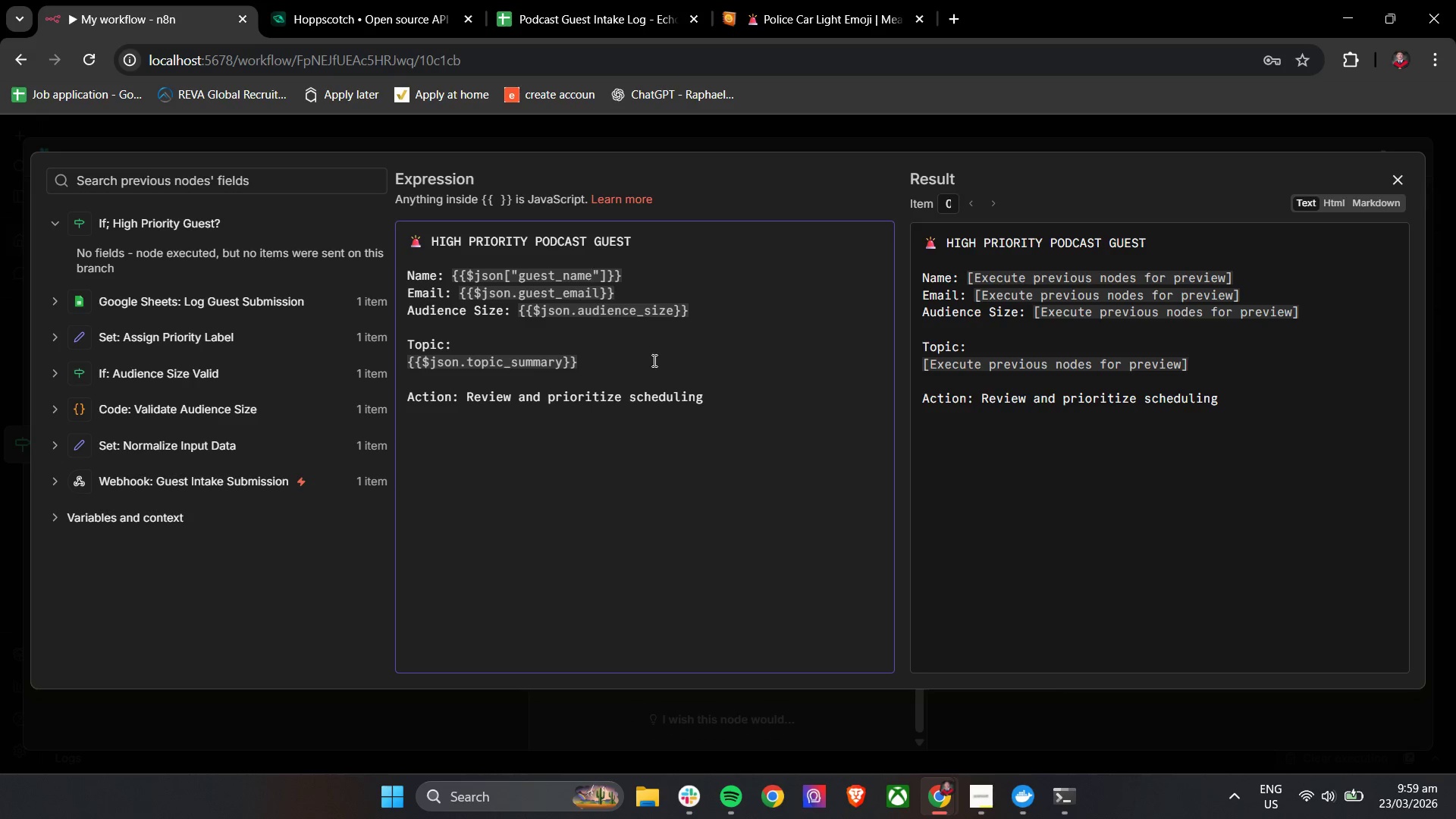 
wait(5.94)
 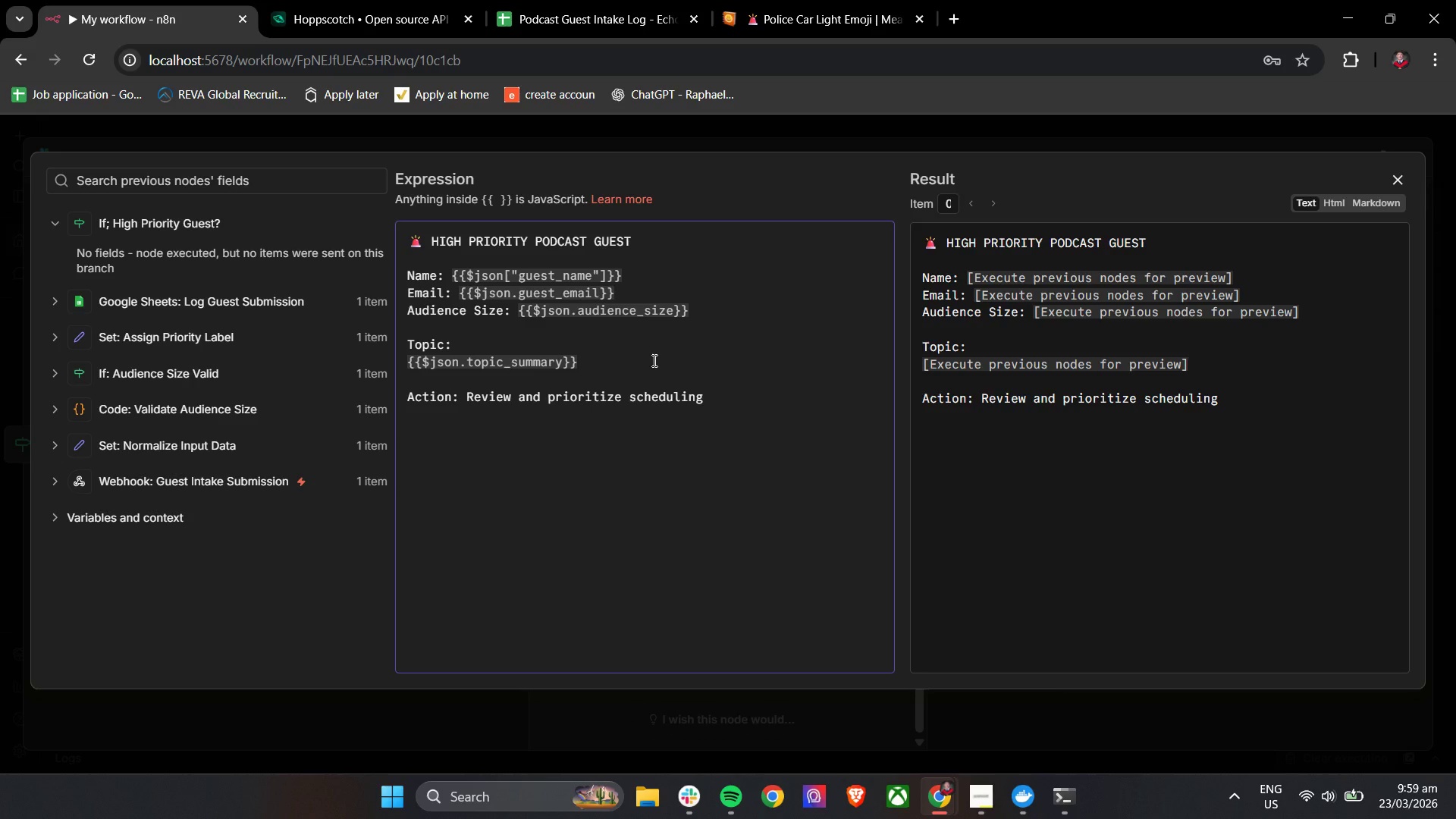 
left_click([596, 296])
 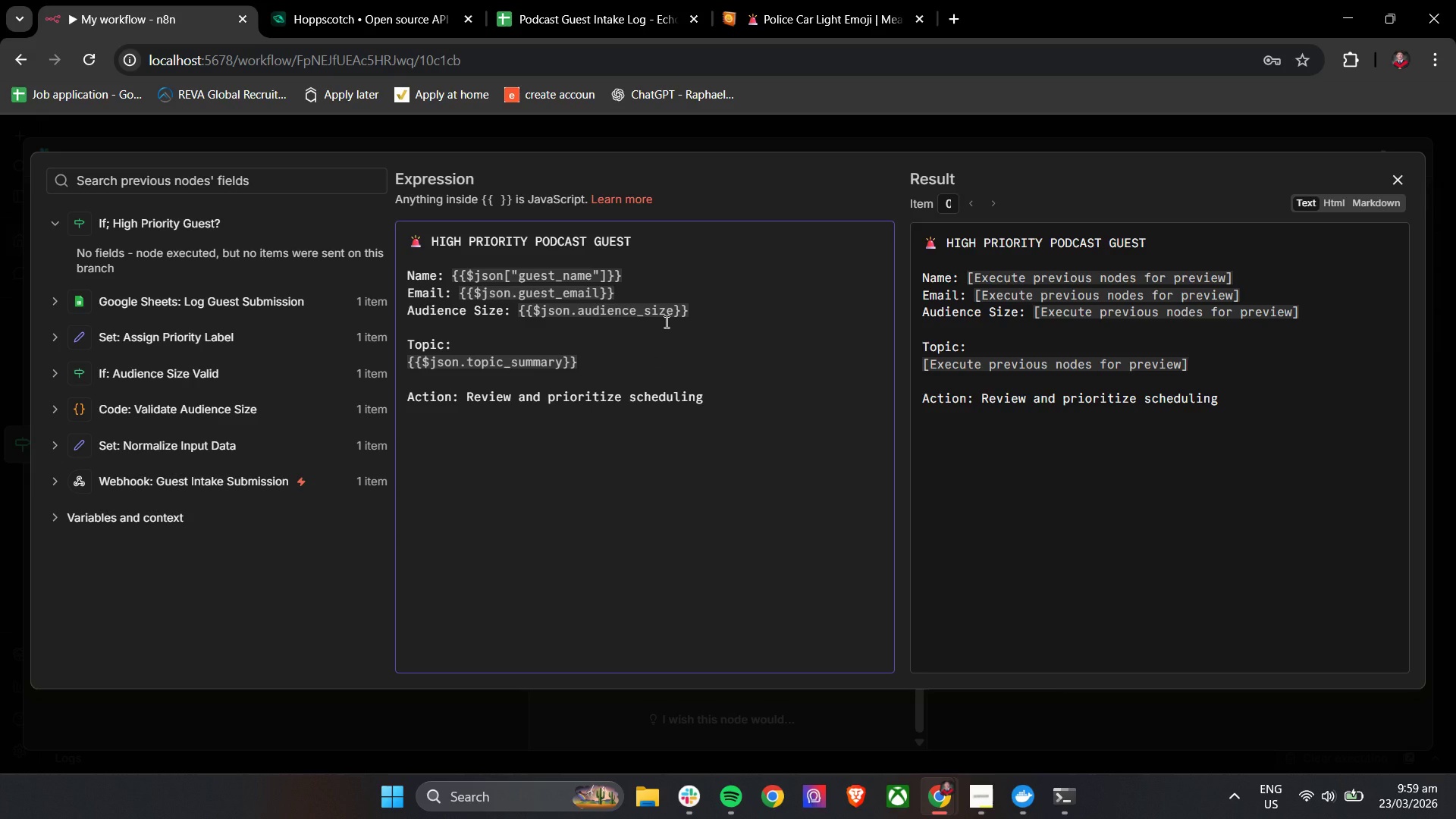 
key(ArrowRight)
 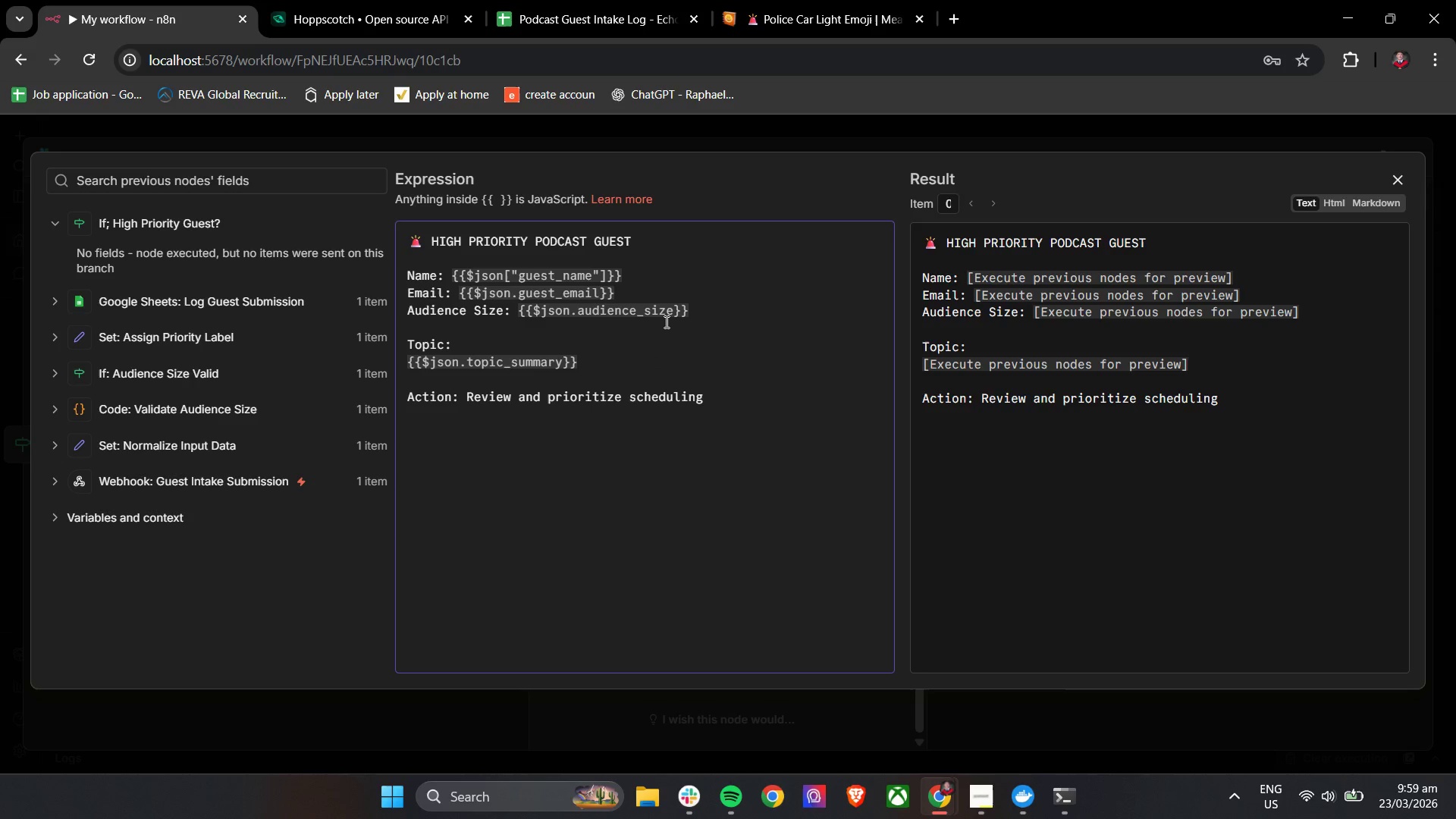 
key(Backspace)
key(Backspace)
key(Backspace)
key(Backspace)
key(Backspace)
key(Backspace)
key(Backspace)
key(Backspace)
key(Backspace)
key(Backspace)
key(Backspace)
key(Backspace)
type(["hues)
key(Backspace)
key(Backspace)
key(Backspace)
key(Backspace)
type(guest_email)
 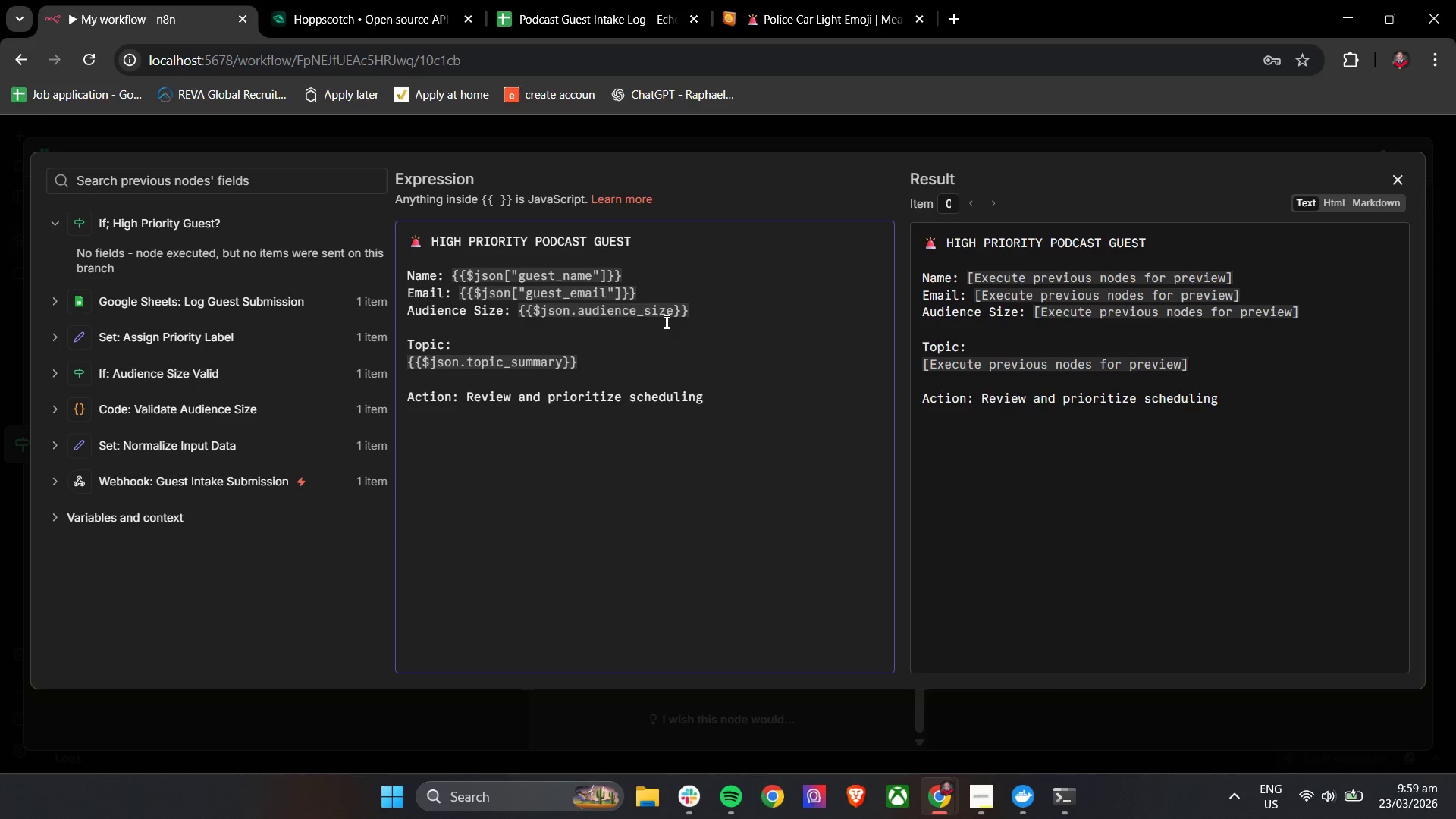 
key(ArrowRight)
 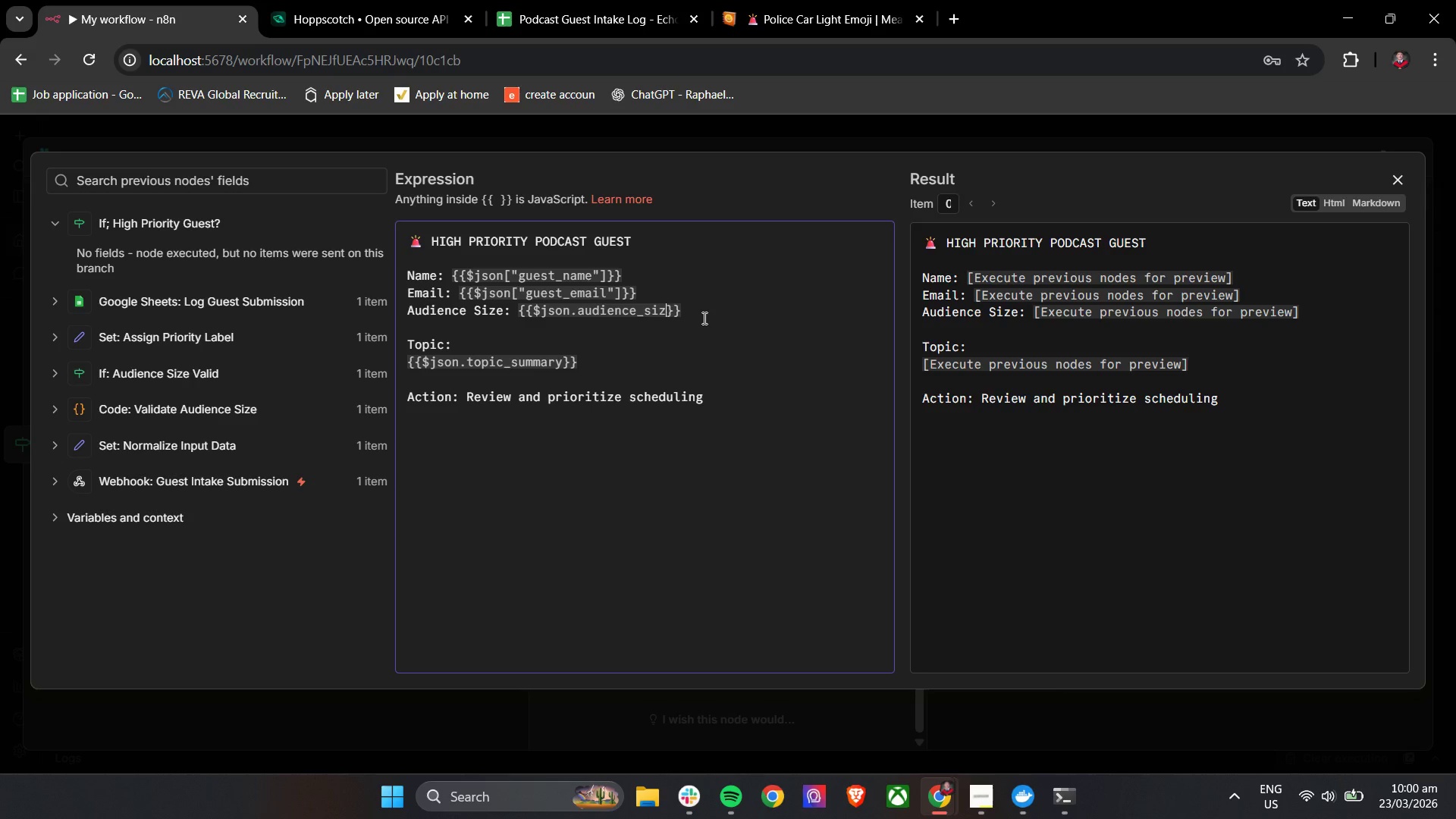 
key(Backspace)
key(Backspace)
key(Backspace)
key(Backspace)
key(Backspace)
key(Backspace)
key(Backspace)
key(Backspace)
key(Backspace)
key(Backspace)
key(Backspace)
key(Backspace)
key(Backspace)
key(Backspace)
type(["audience_size)
 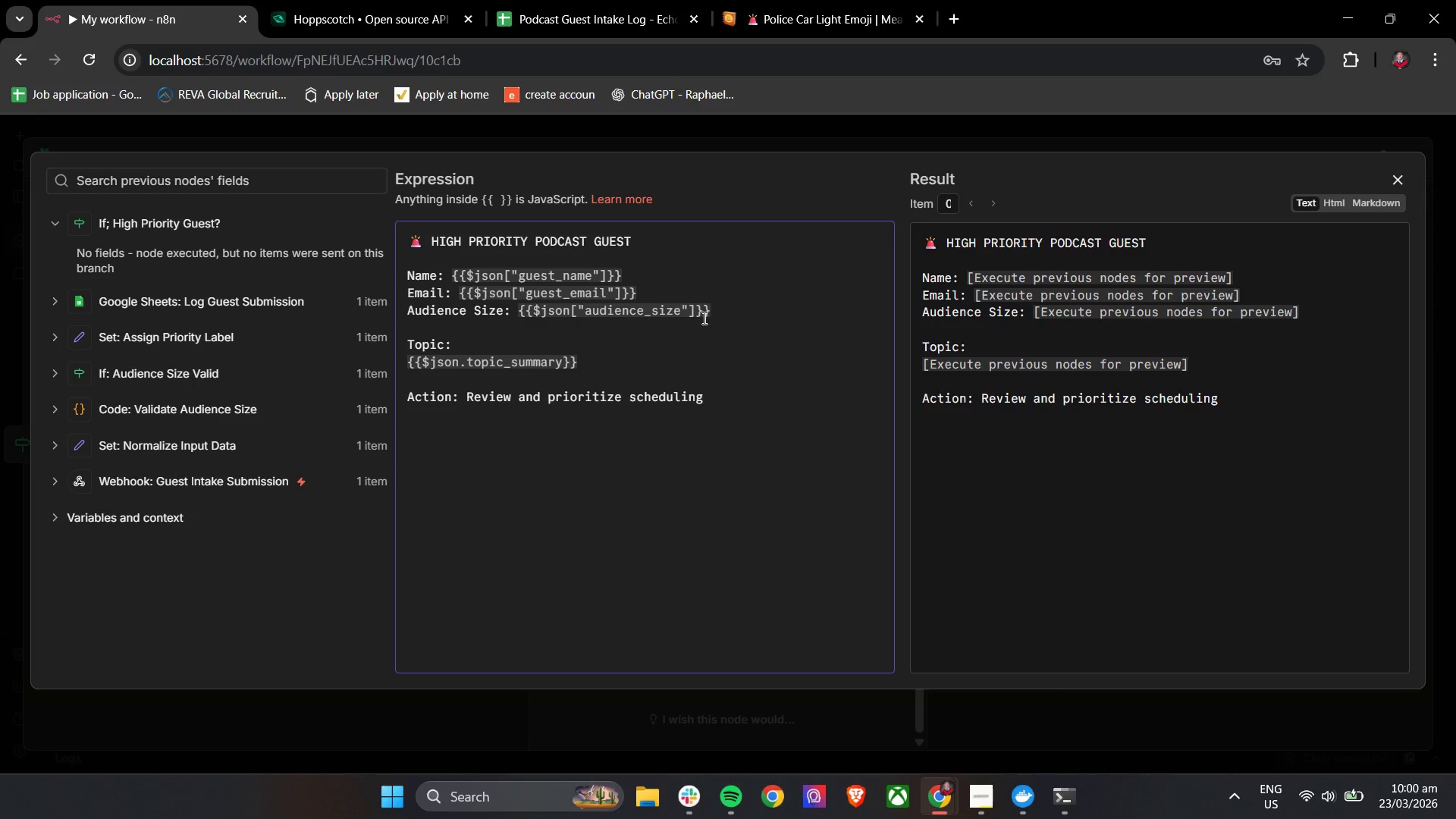 
left_click([563, 359])
 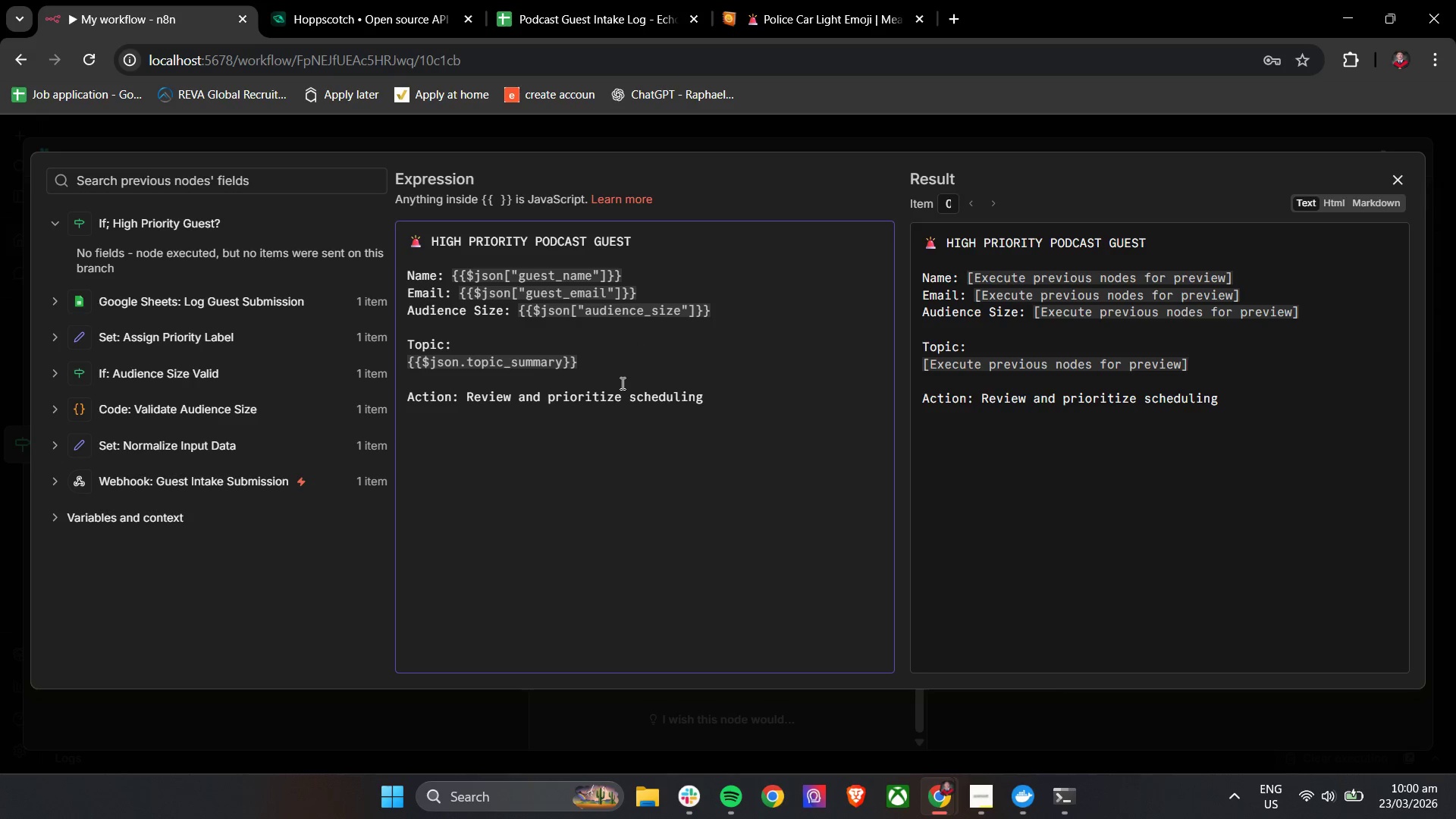 
key(Backspace)
key(Backspace)
key(Backspace)
key(Backspace)
key(Backspace)
key(Backspace)
key(Backspace)
key(Backspace)
key(Backspace)
key(Backspace)
key(Backspace)
key(Backspace)
key(Backspace)
key(Backspace)
type(["topic_sumarry)
 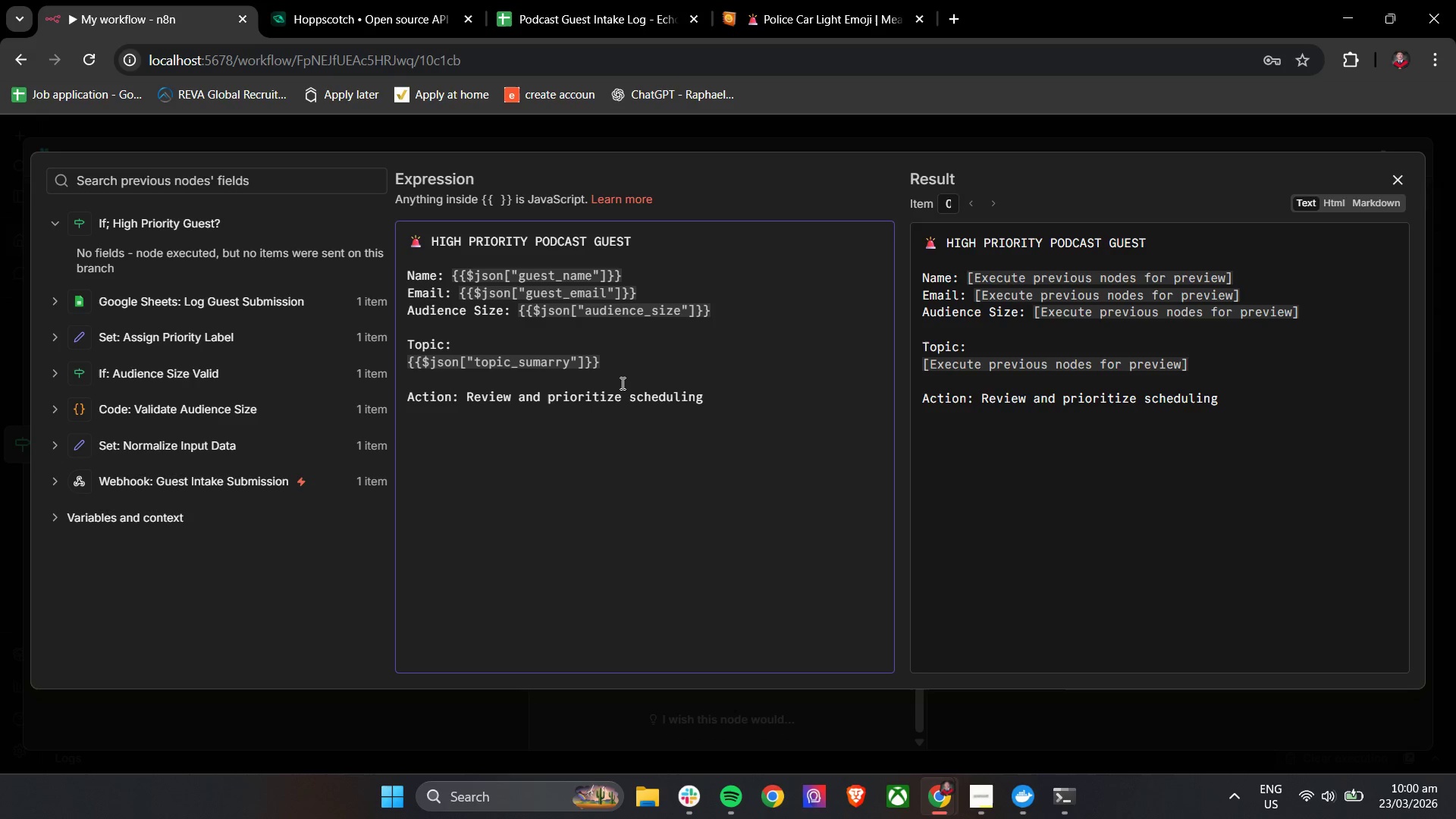 
double_click([690, 491])
 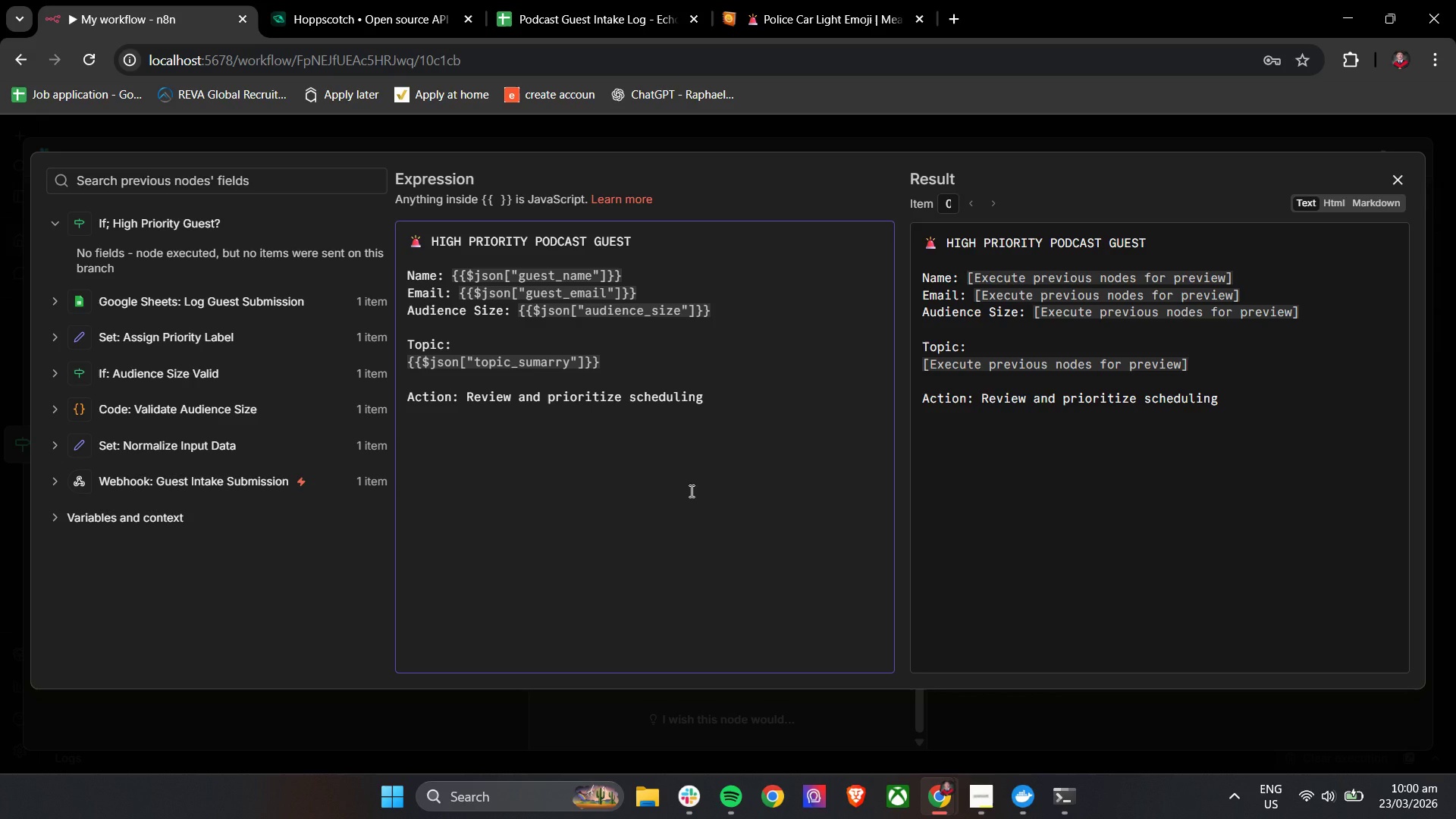 
wait(24.7)
 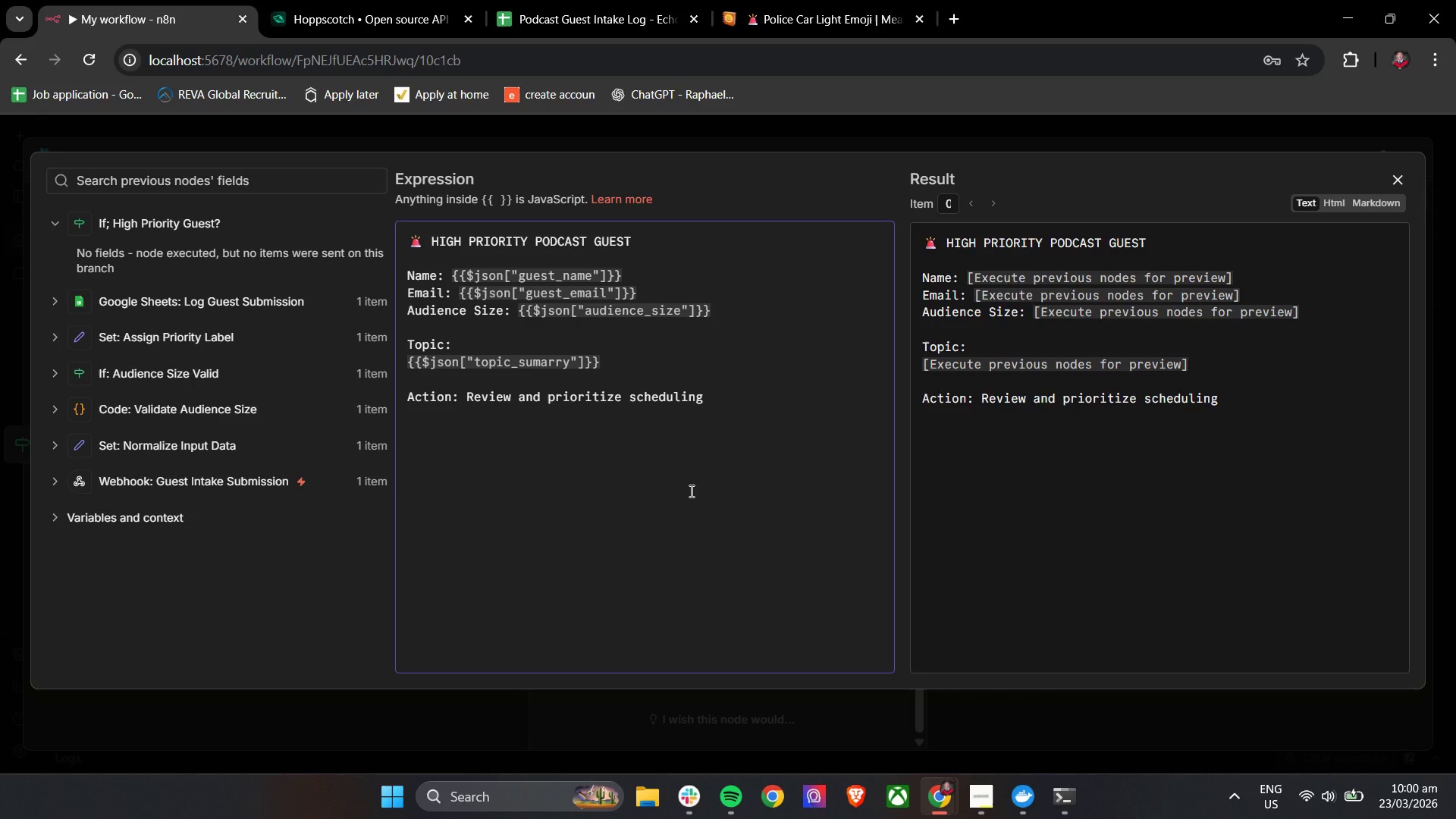 
left_click([1408, 180])
 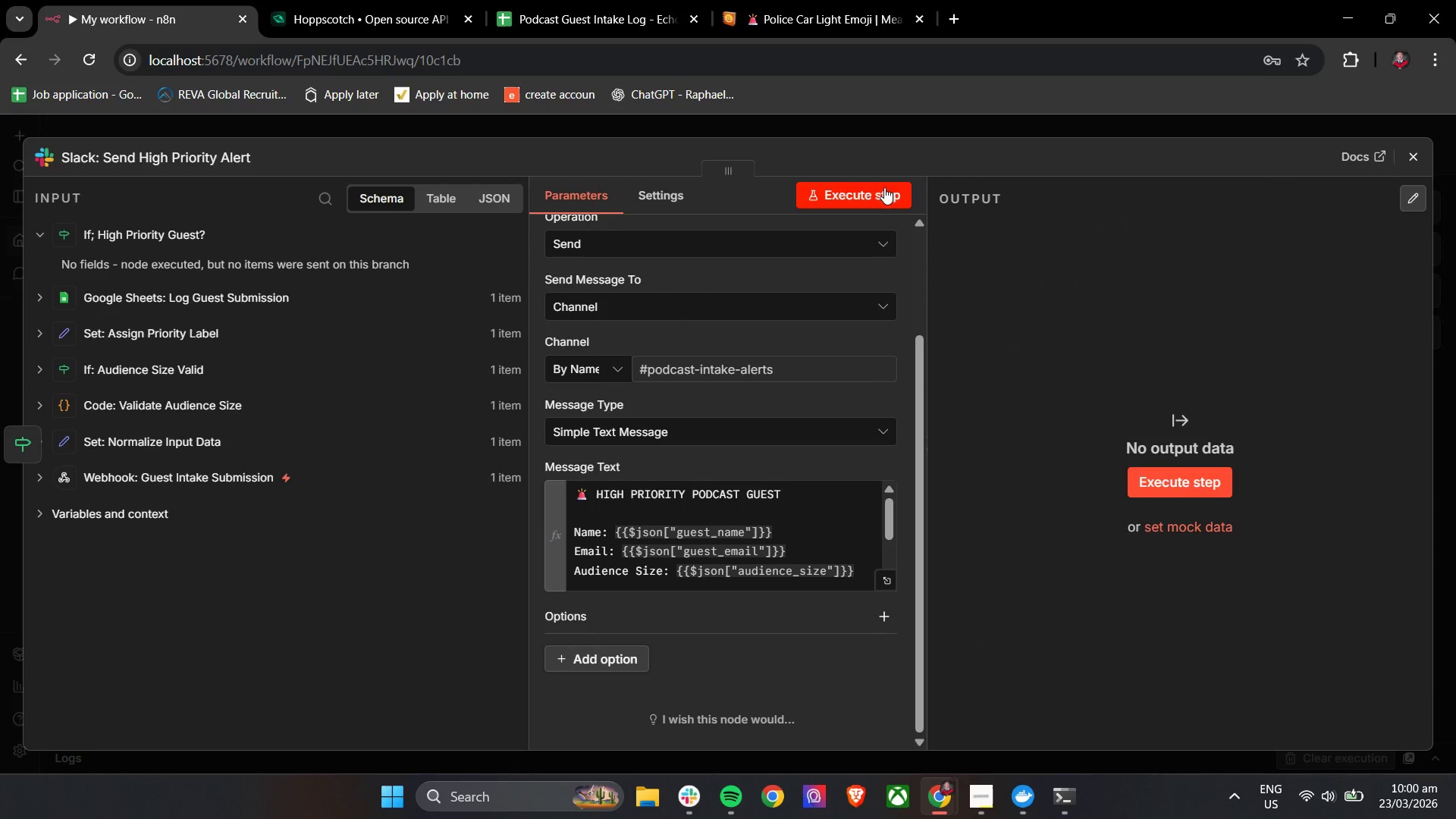 
left_click([874, 168])
 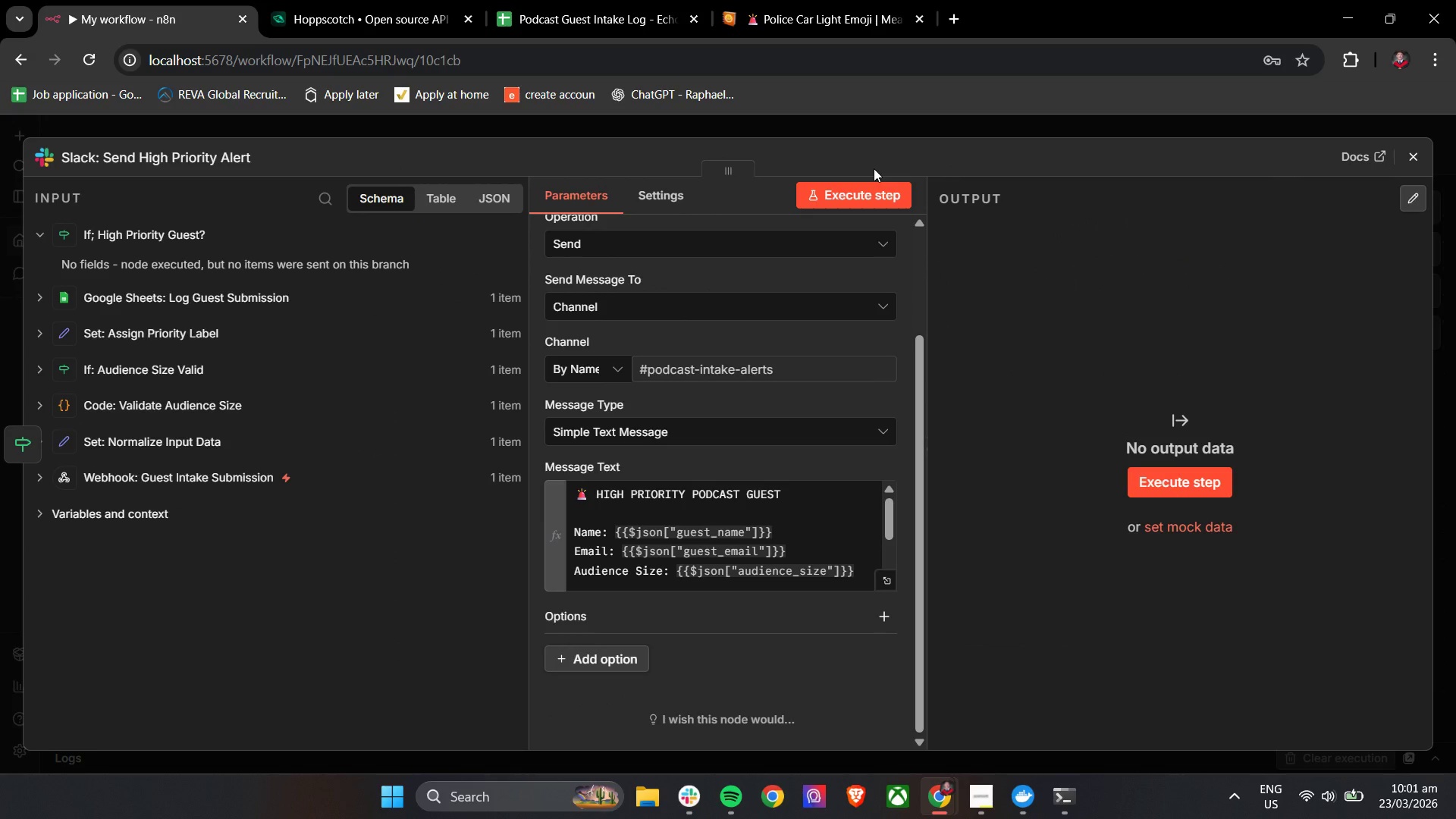 
left_click([843, 196])
 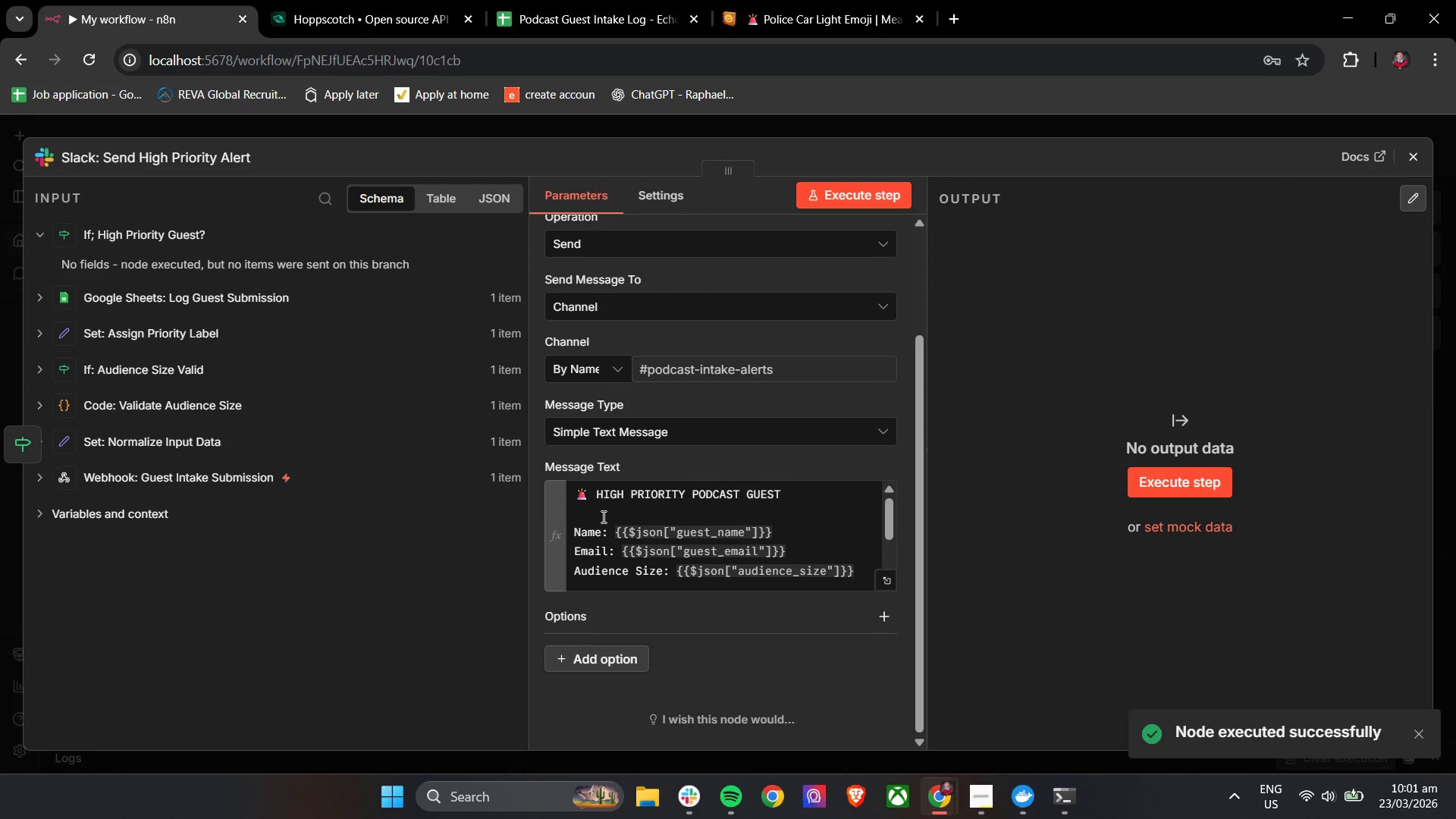 
left_click([697, 795])
 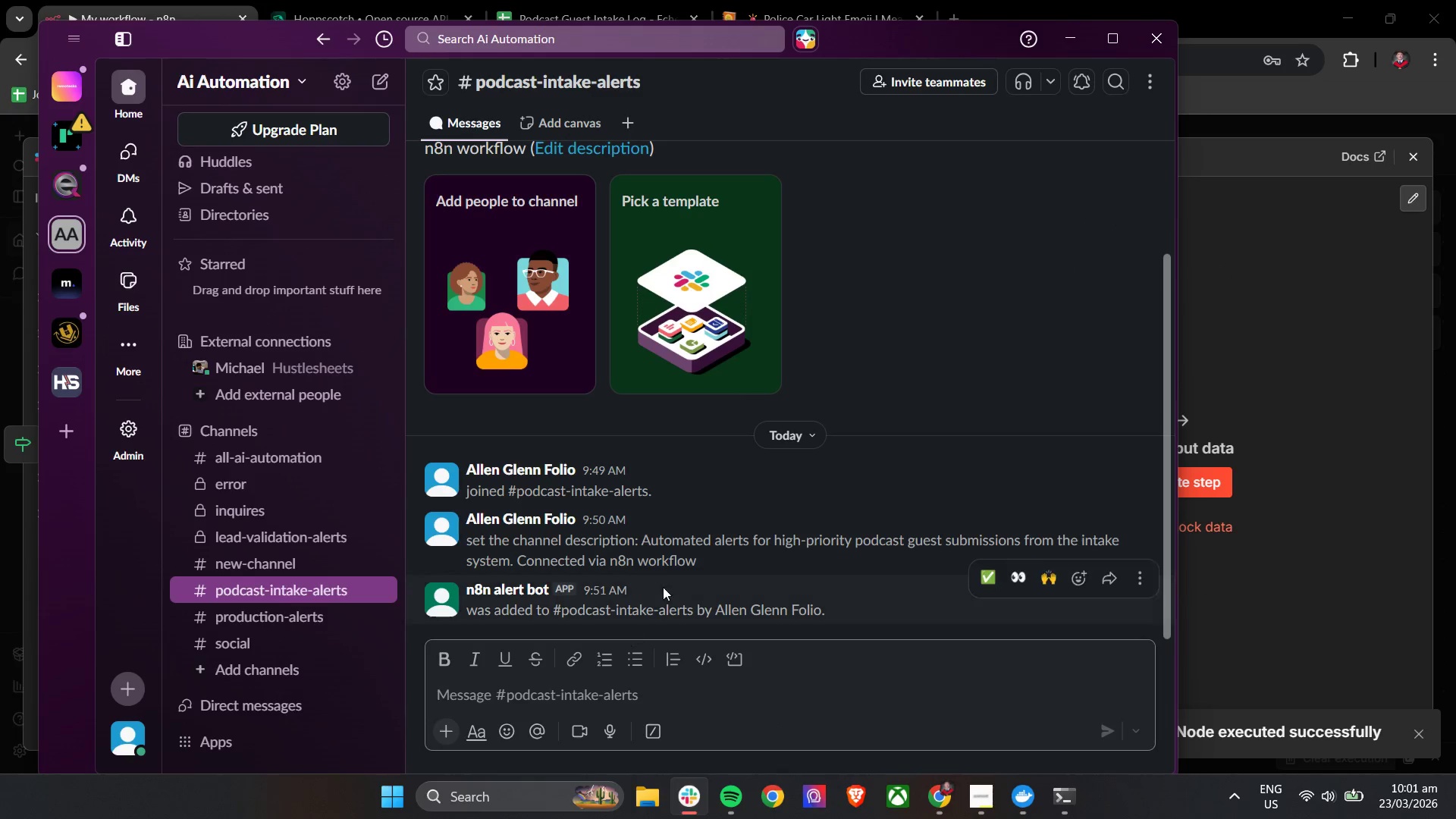 
scroll: coordinate [676, 576], scroll_direction: down, amount: 10.0
 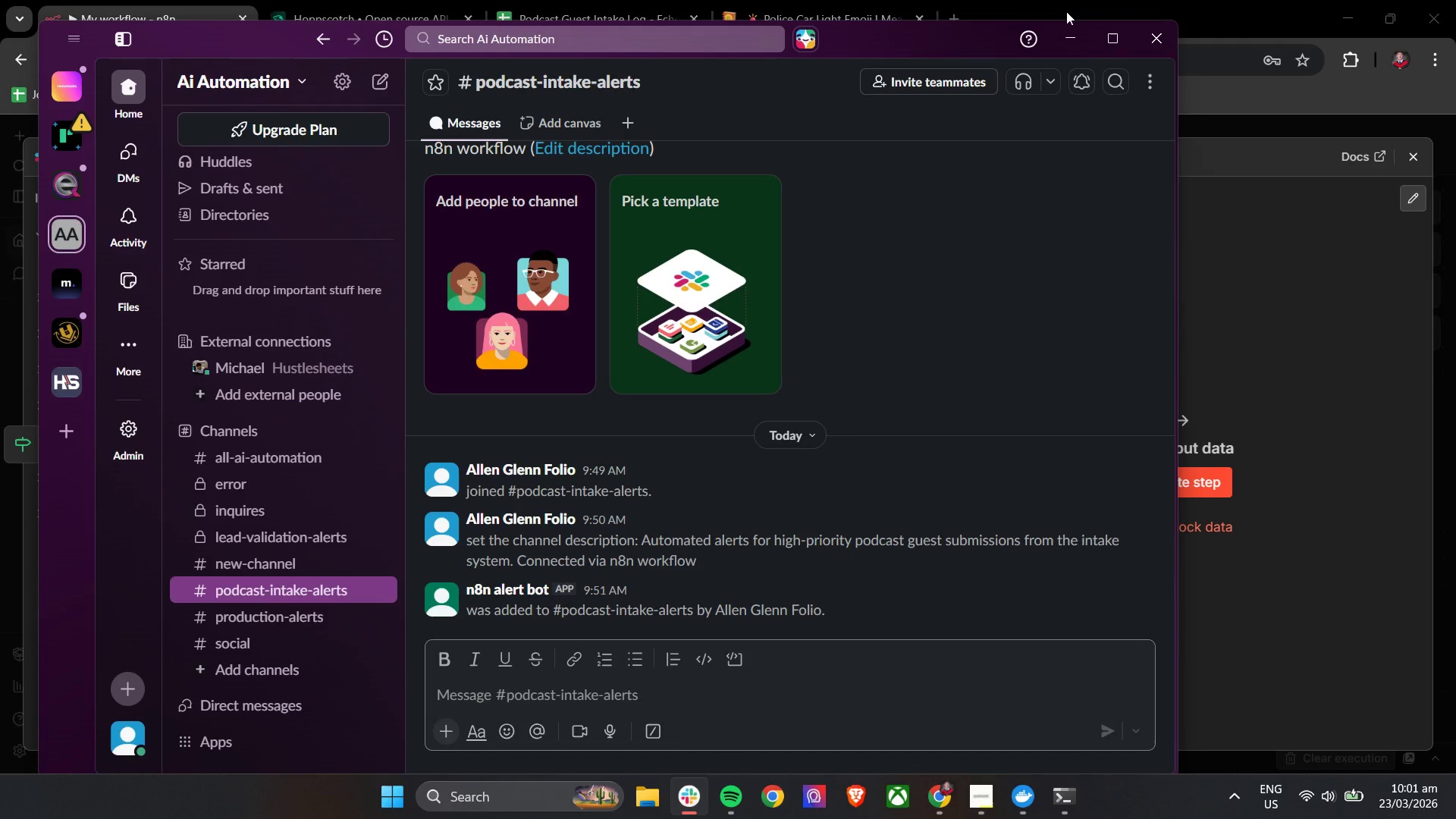 
left_click([1061, 40])
 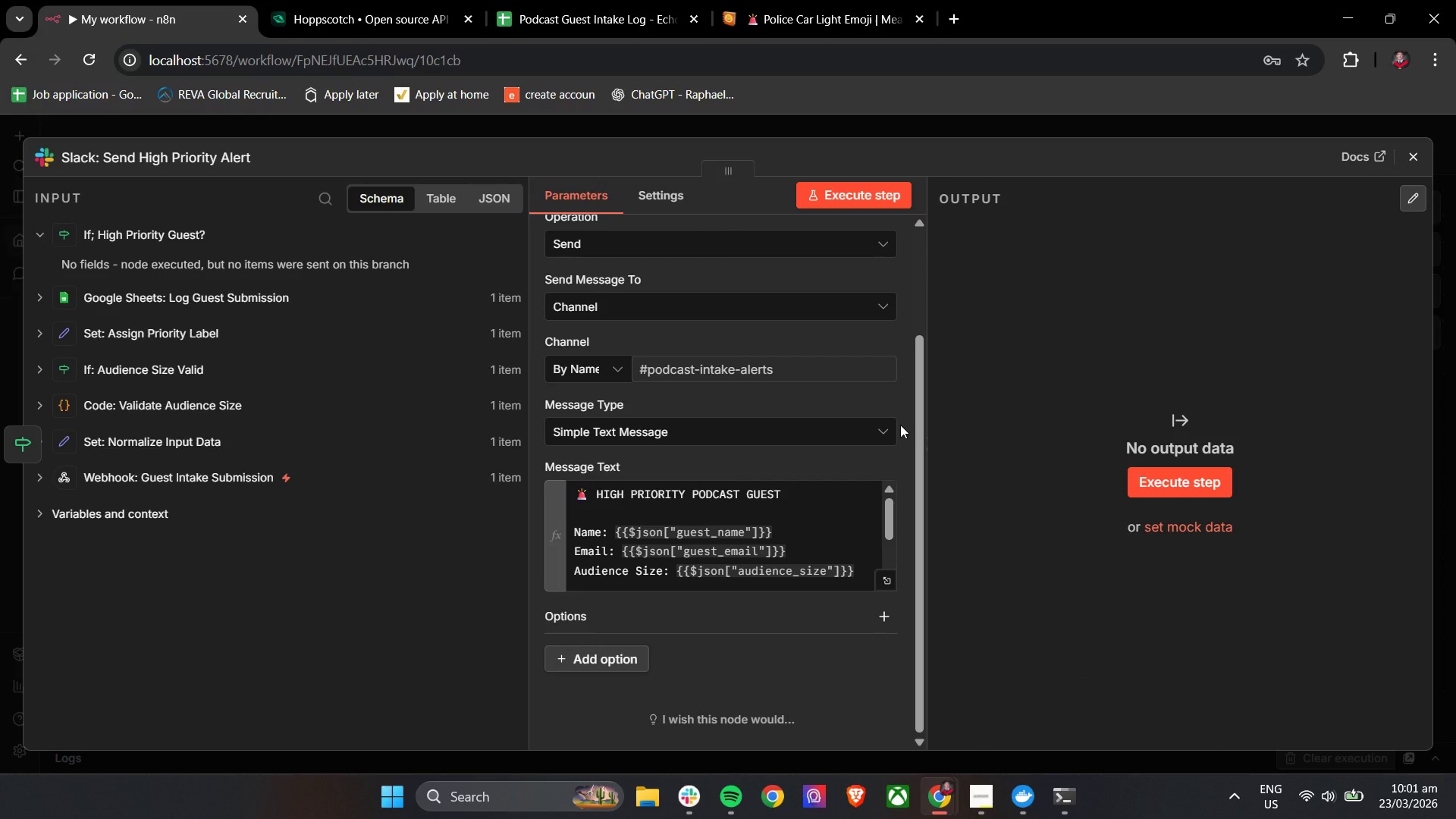 
wait(18.31)
 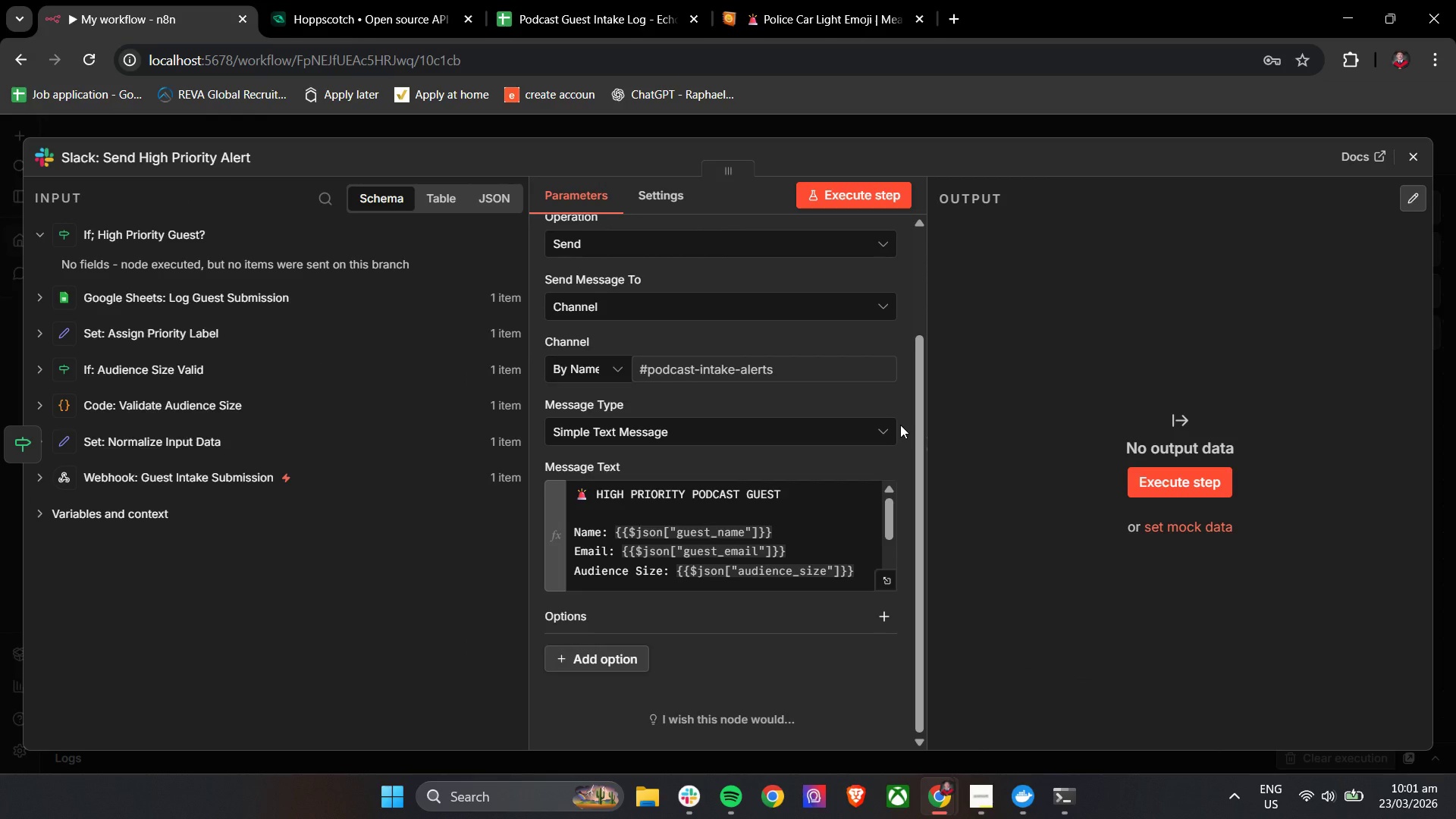 
left_click([987, 793])